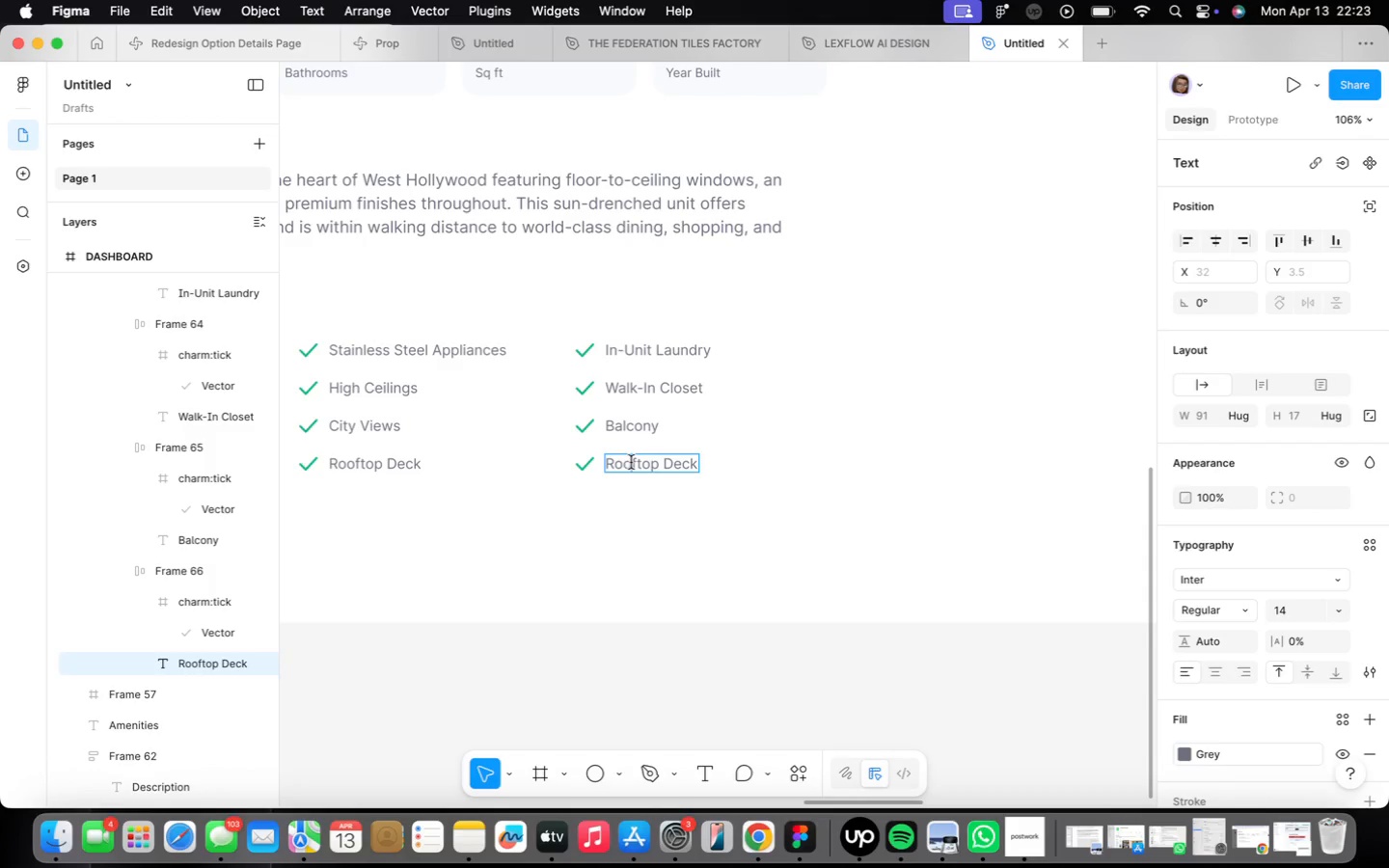 
type(Secure Entry)
 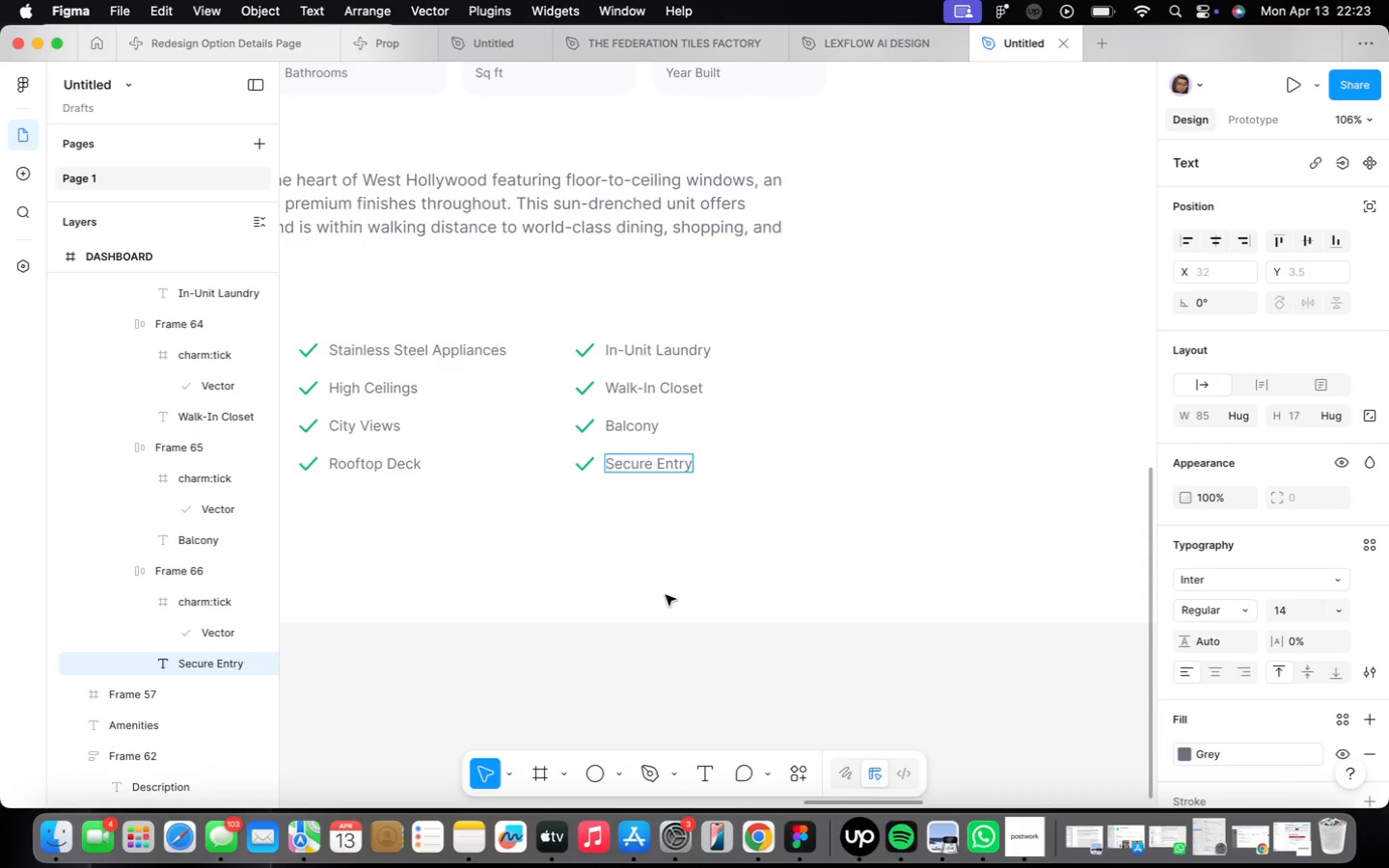 
left_click([732, 610])
 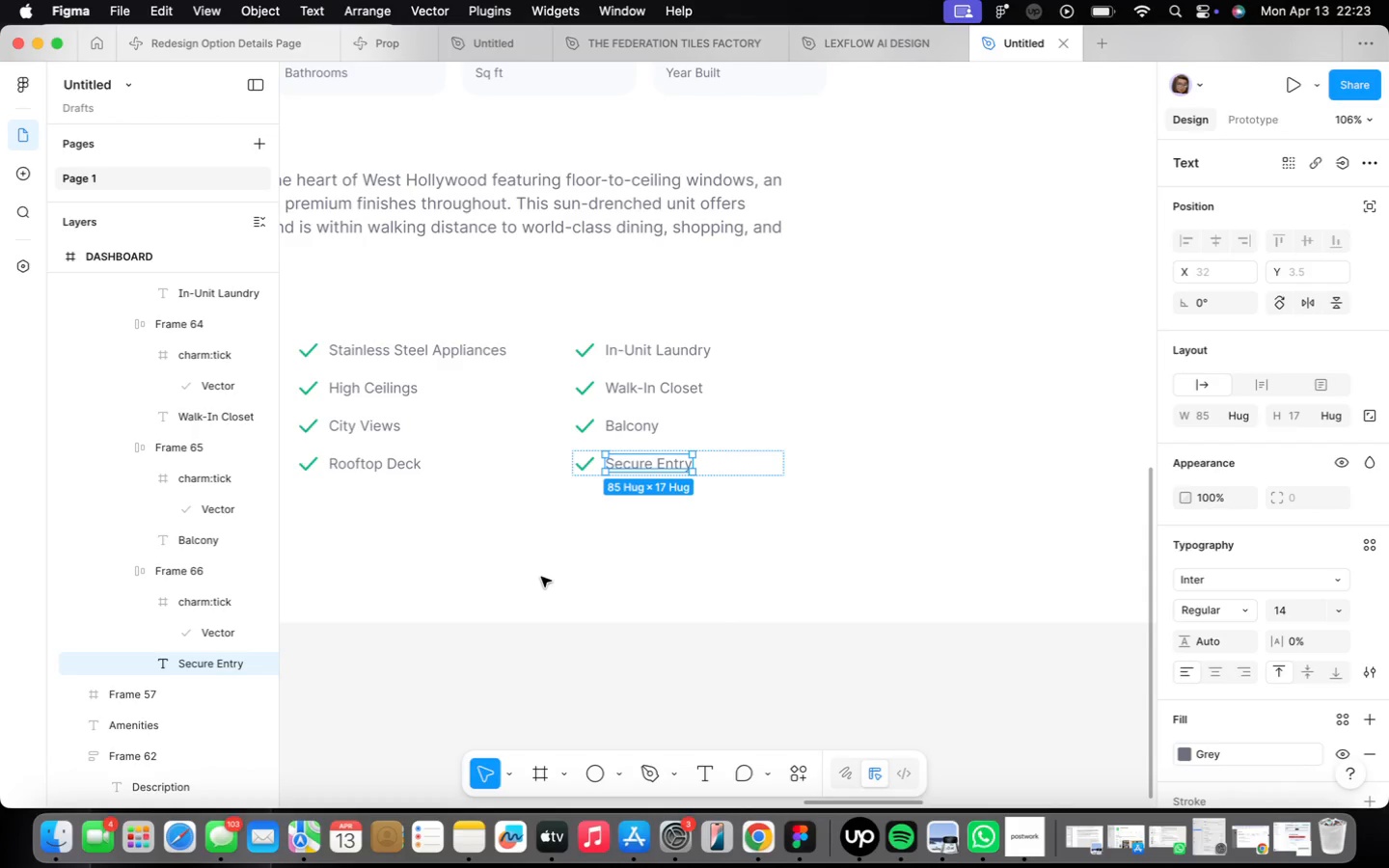 
left_click([614, 664])
 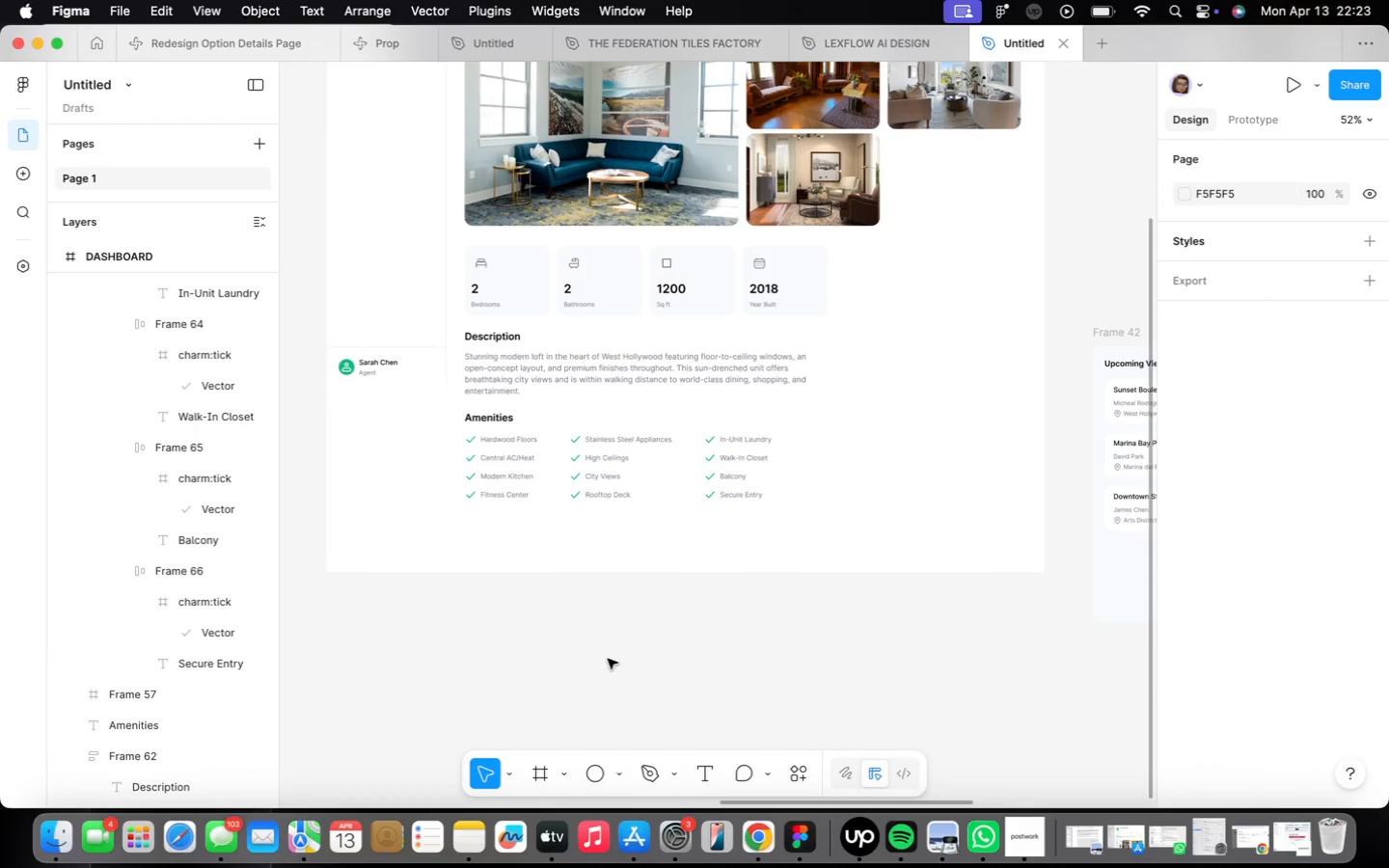 
scroll: coordinate [601, 647], scroll_direction: down, amount: 20.0
 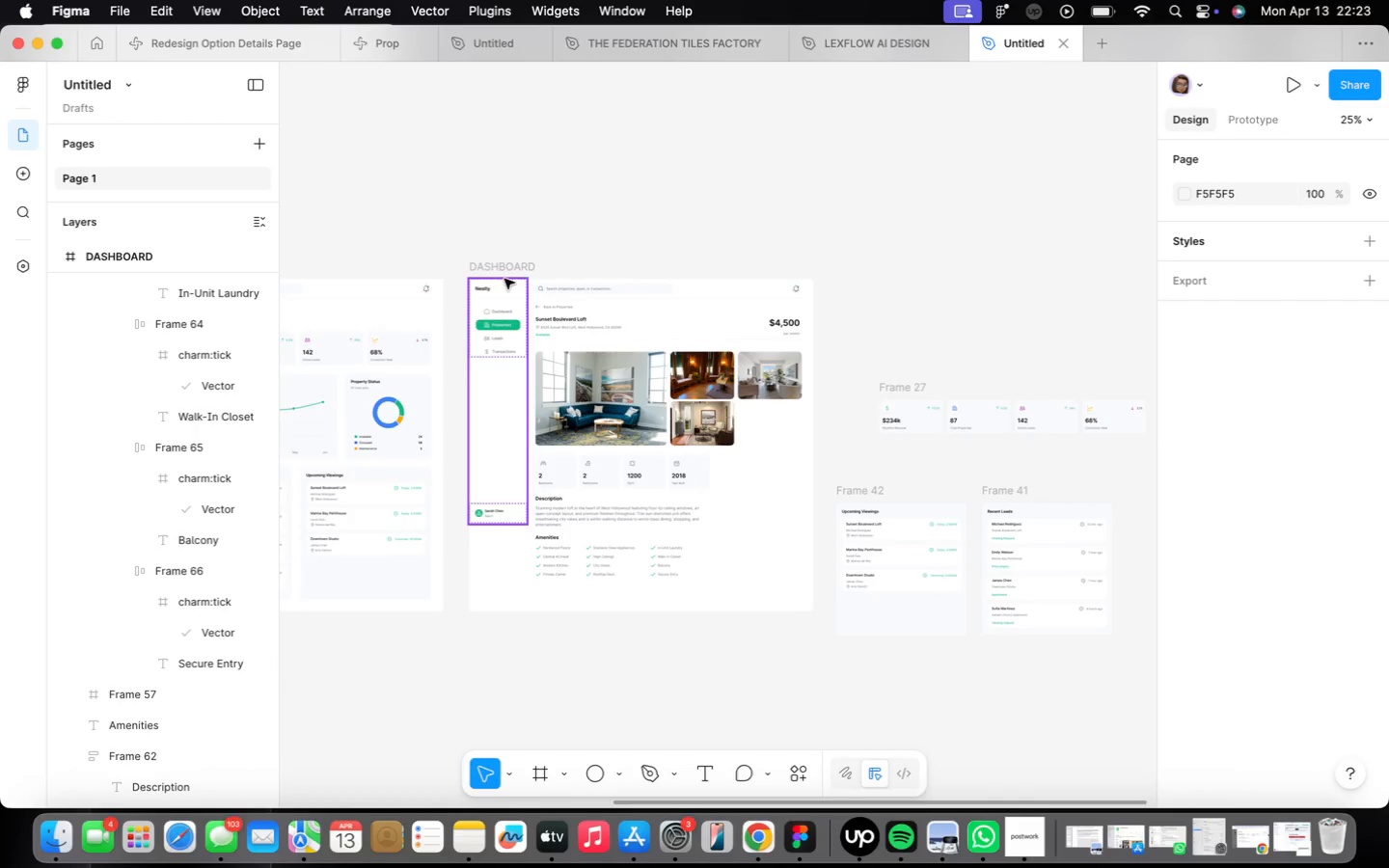 
left_click([504, 266])
 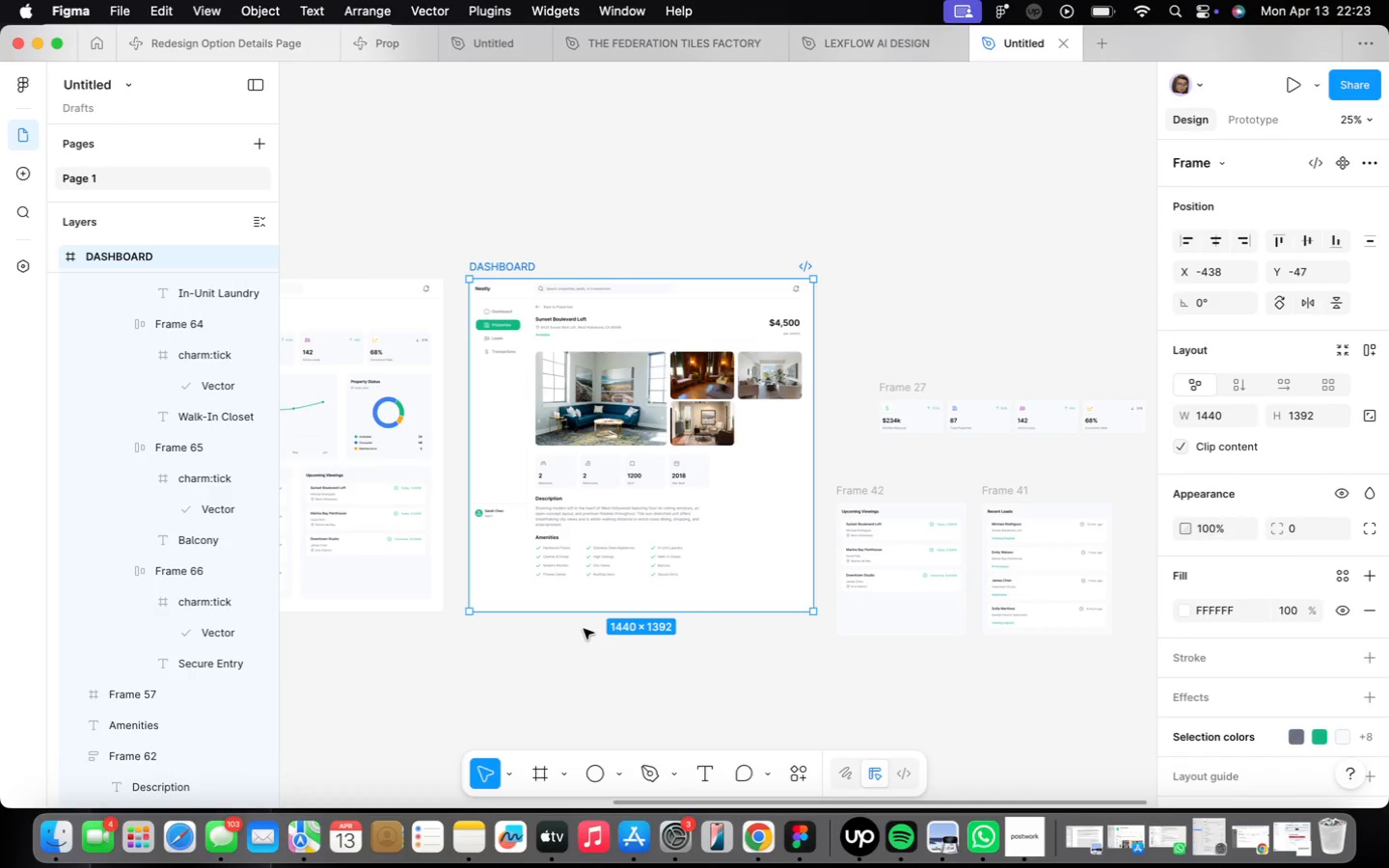 
left_click_drag(start_coordinate=[579, 611], to_coordinate=[610, 724])
 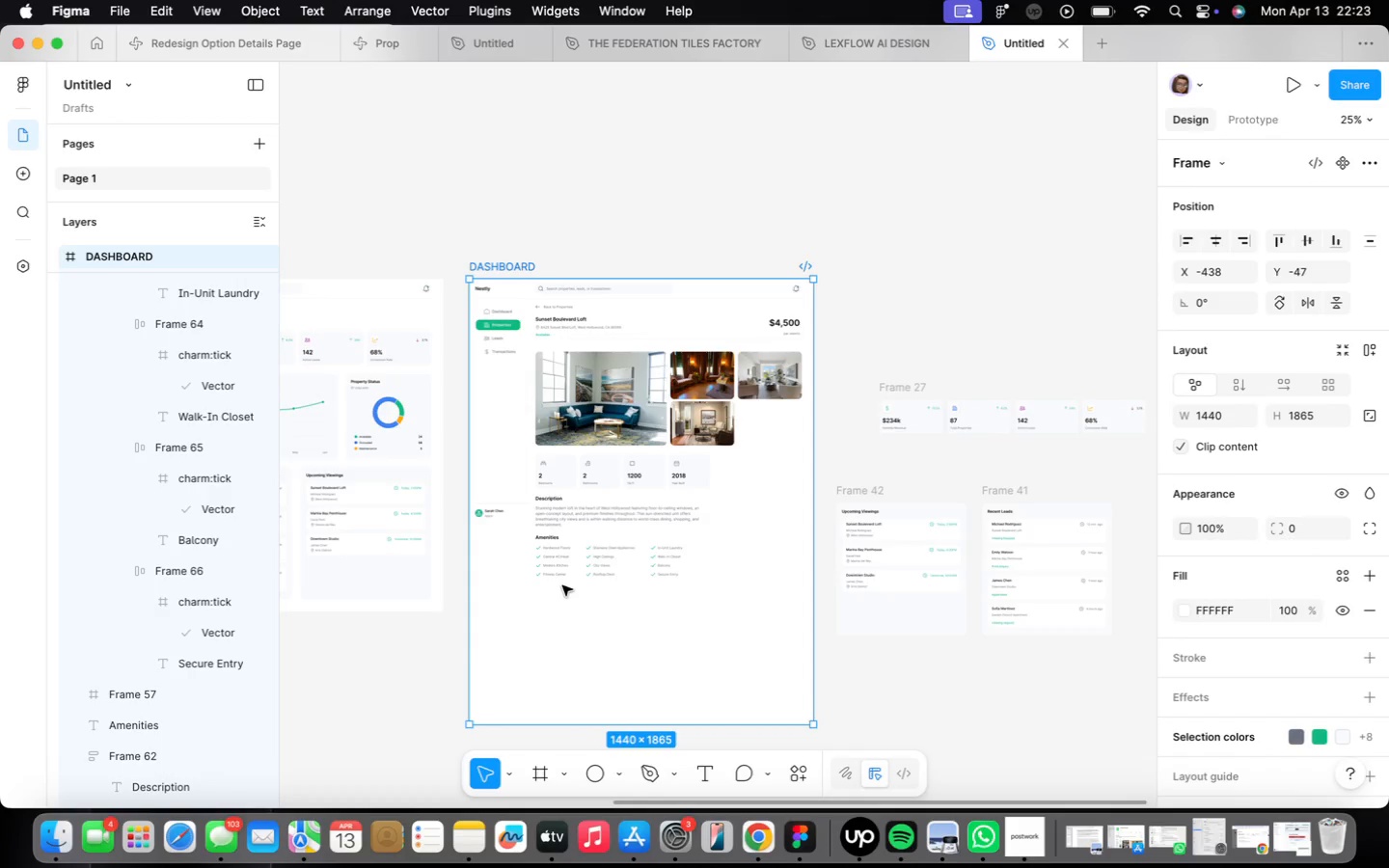 
scroll: coordinate [560, 586], scroll_direction: up, amount: 16.0
 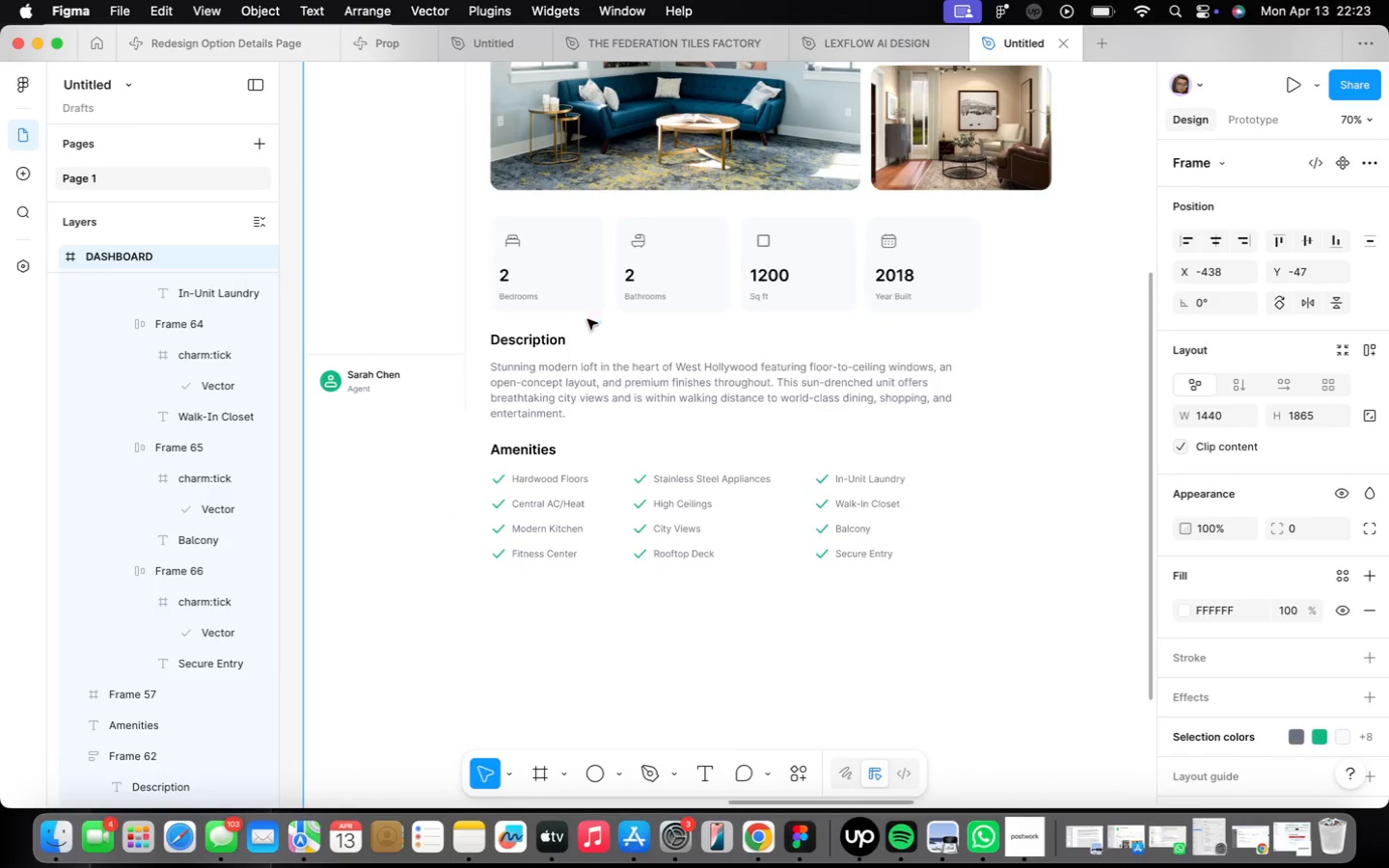 
left_click([568, 365])
 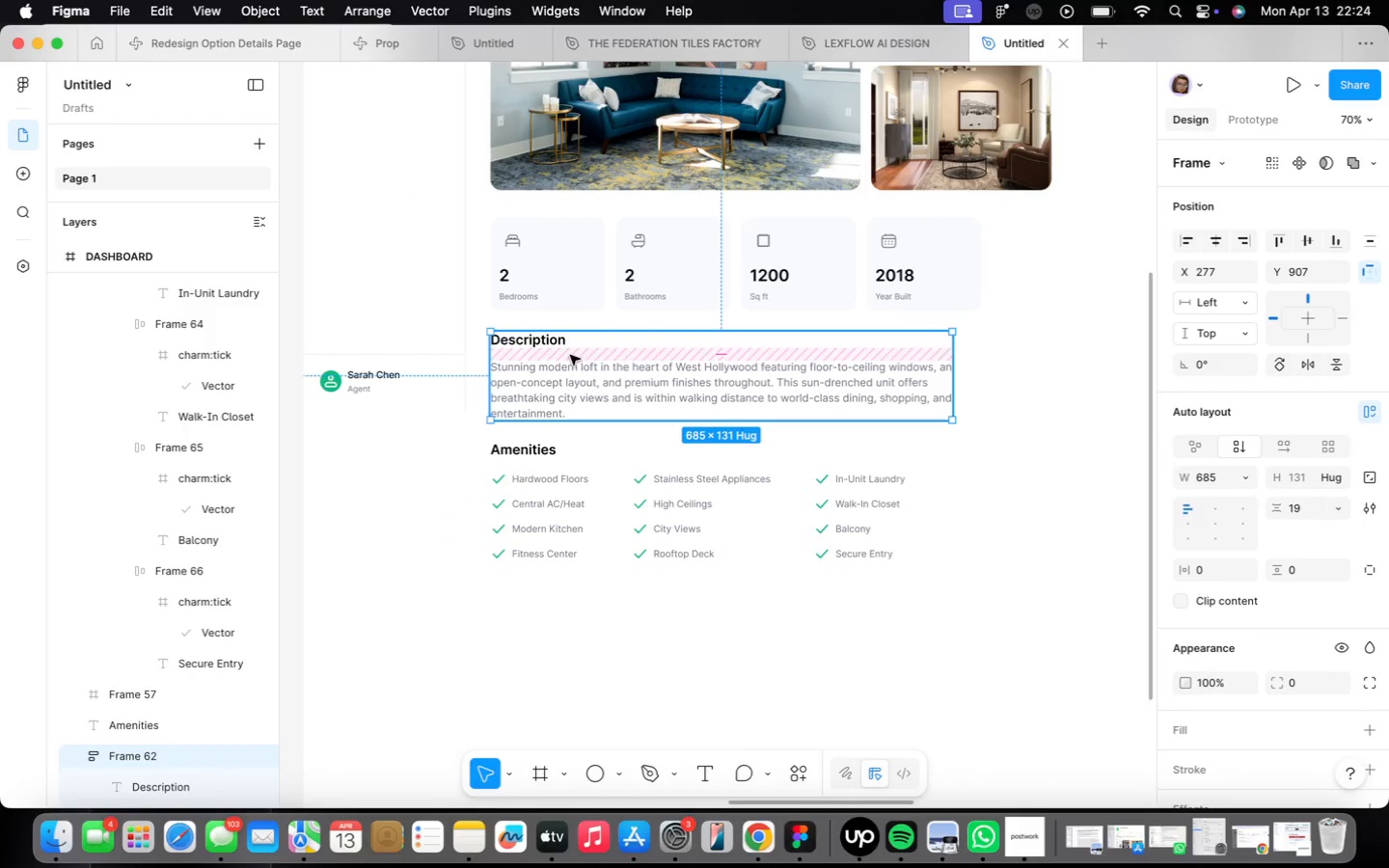 
hold_key(key=OptionLeft, duration=1.97)
left_click_drag(start_coordinate=[576, 377], to_coordinate=[574, 645])
 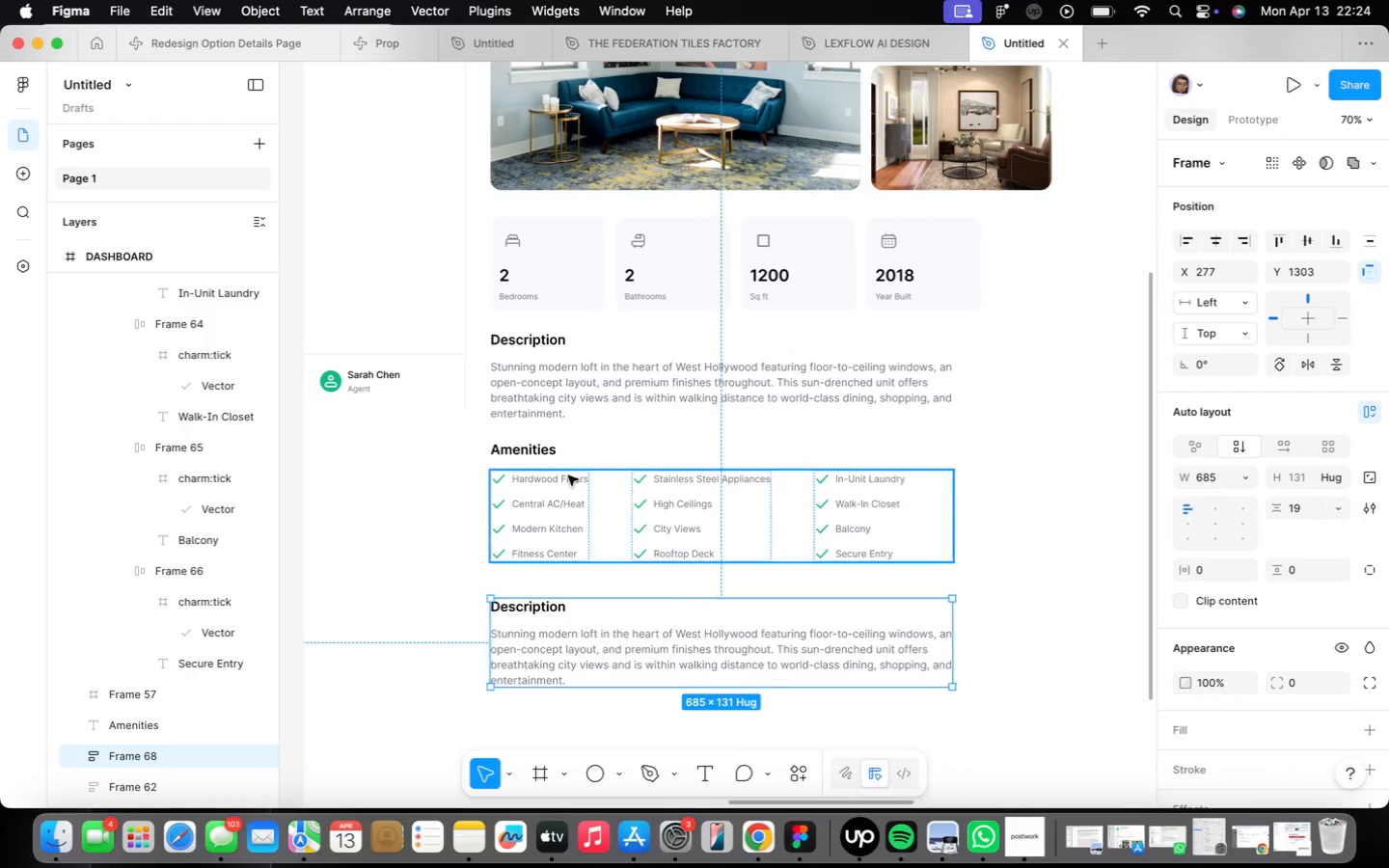 
left_click([568, 478])
 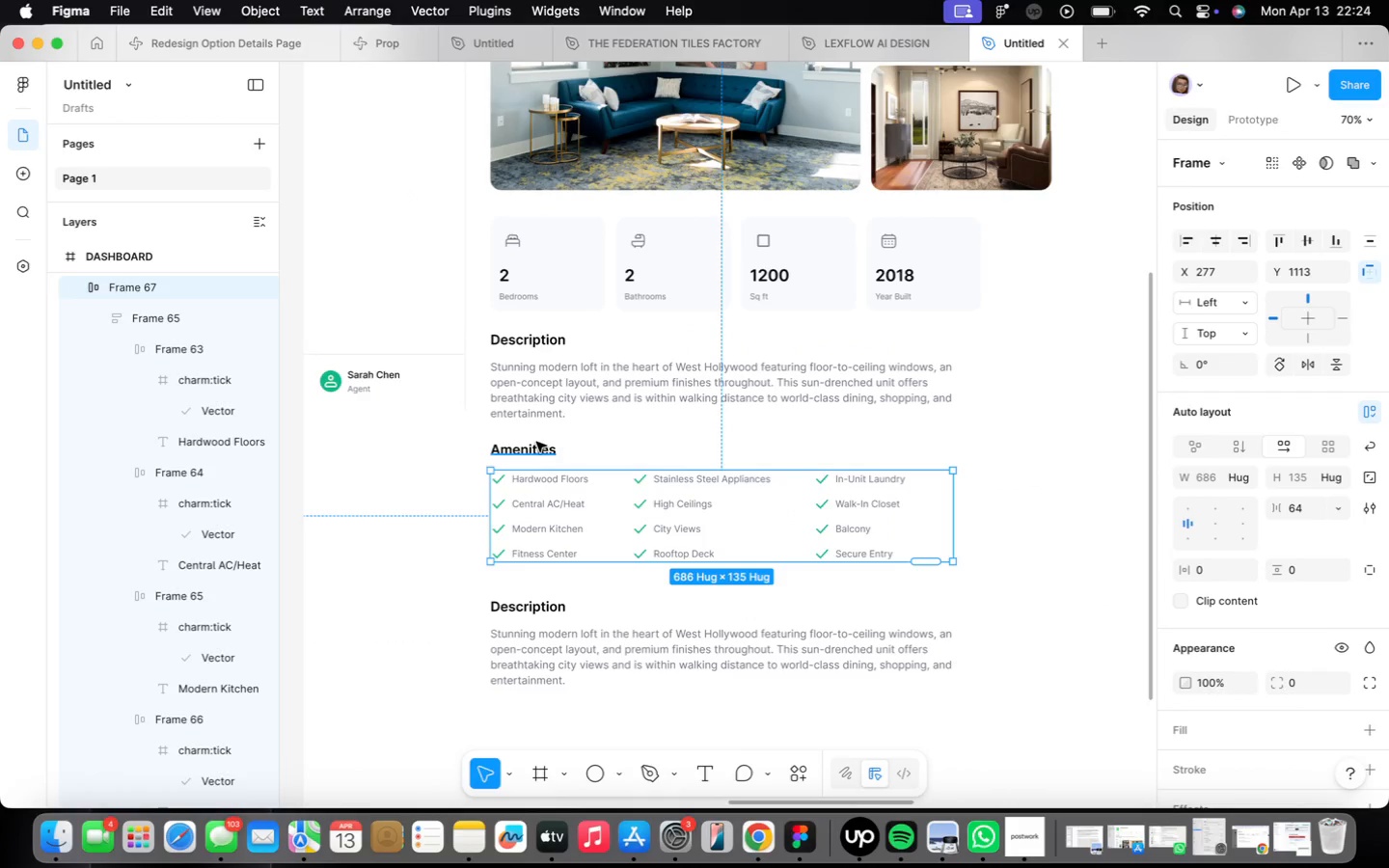 
hold_key(key=ShiftLeft, duration=0.42)
left_click([536, 442])
 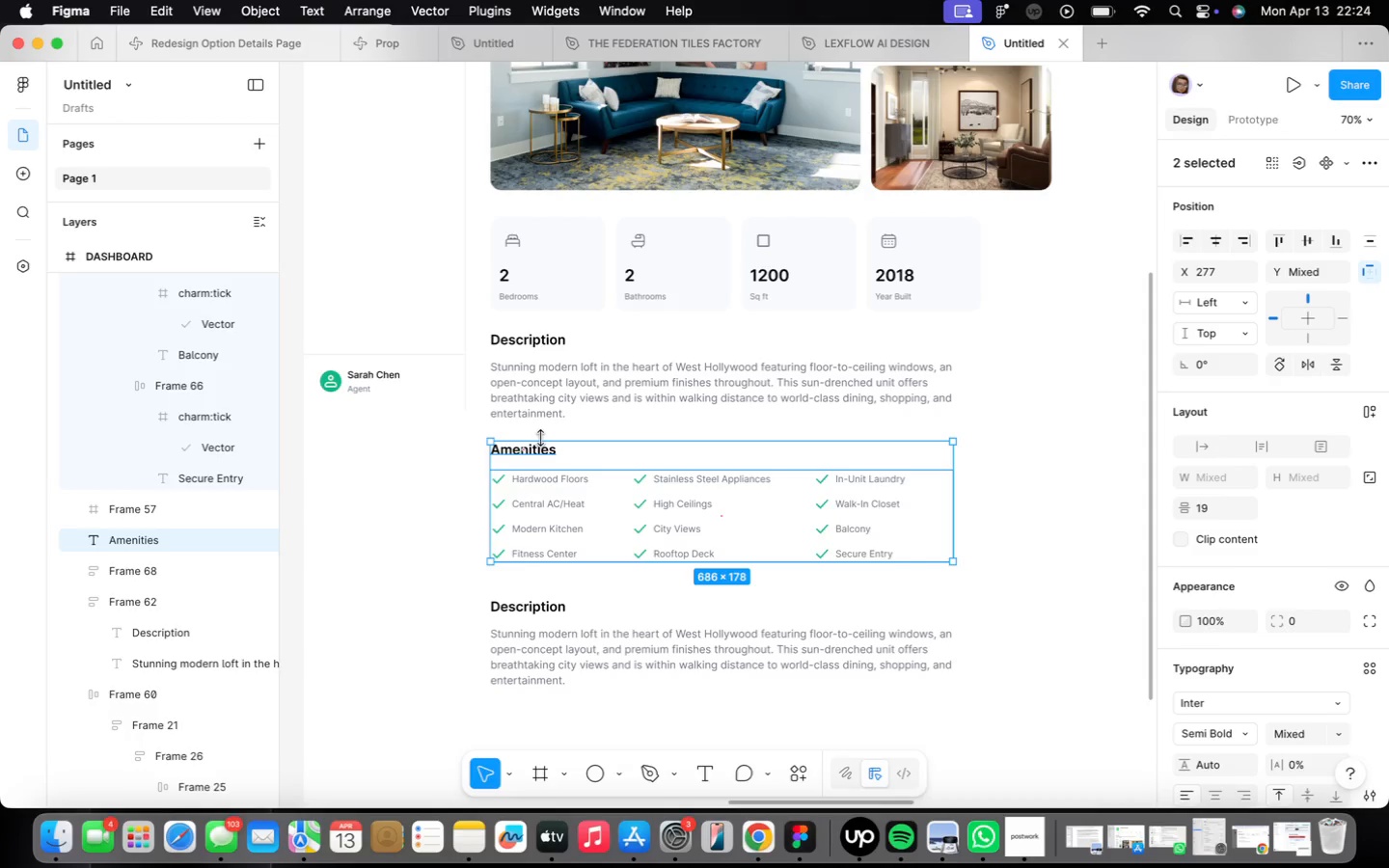 
key(Shift+ShiftLeft)
 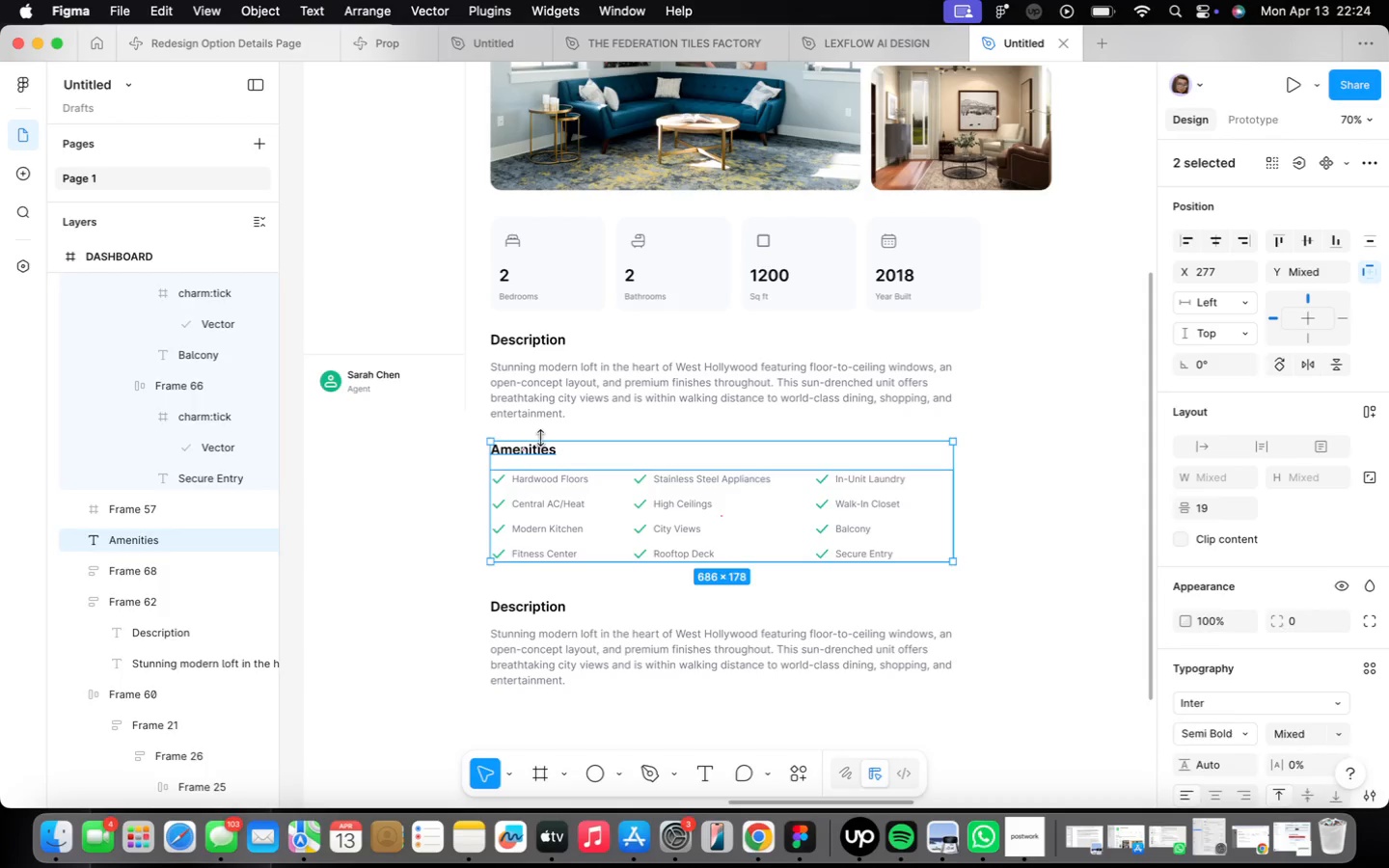 
key(Shift+A)
 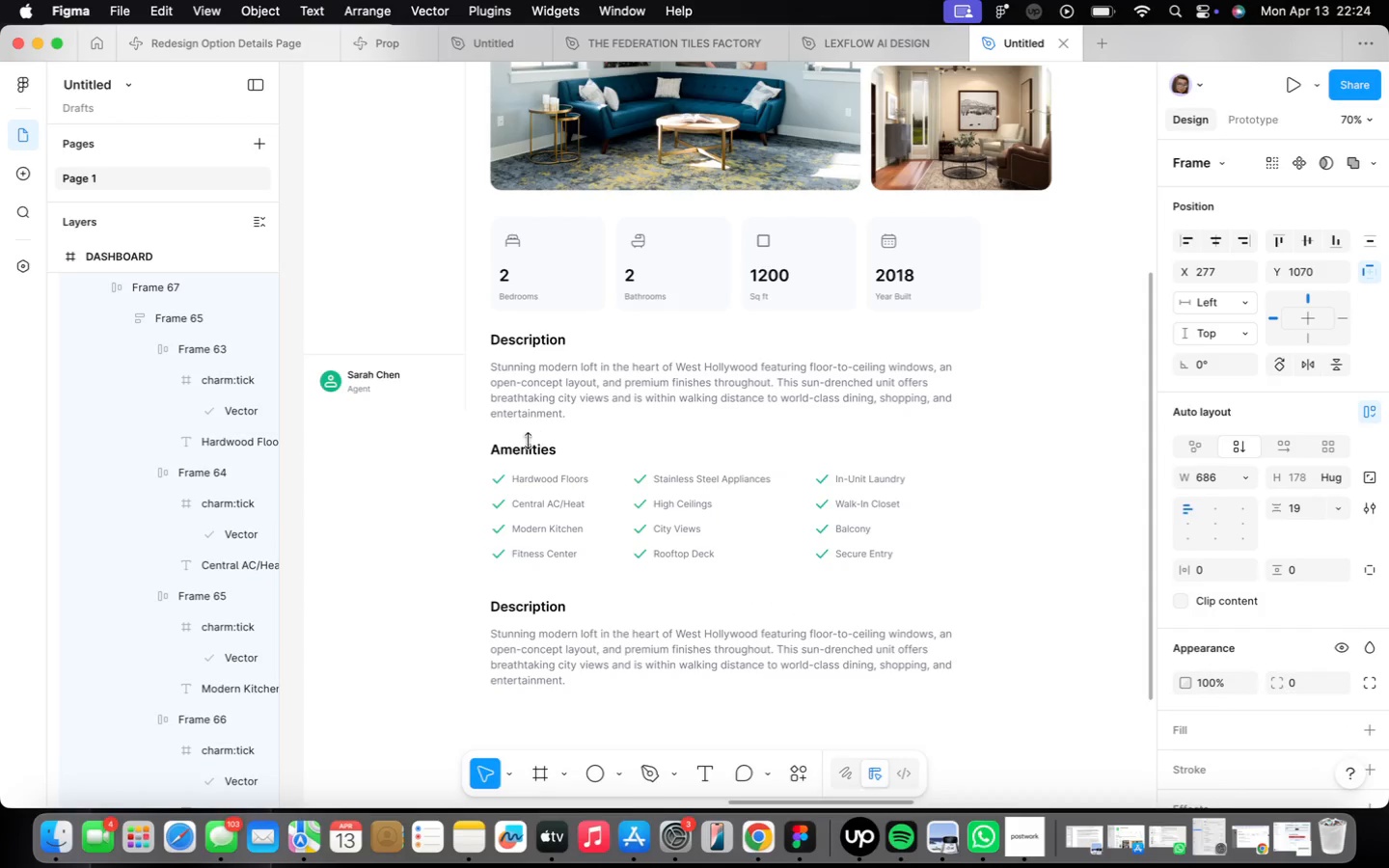 
hold_key(key=OptionLeft, duration=0.6)
 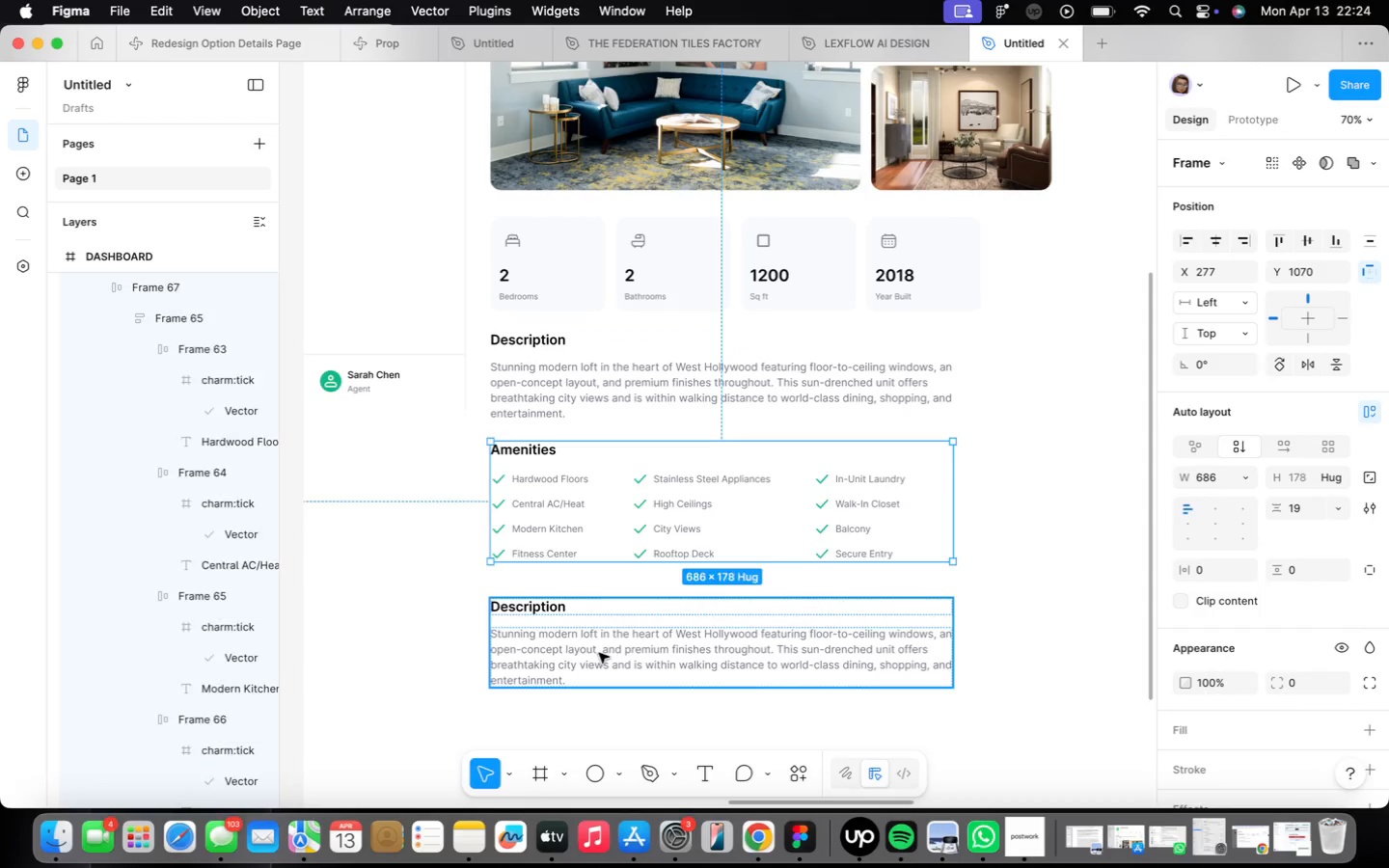 
hold_key(key=OptionLeft, duration=0.33)
 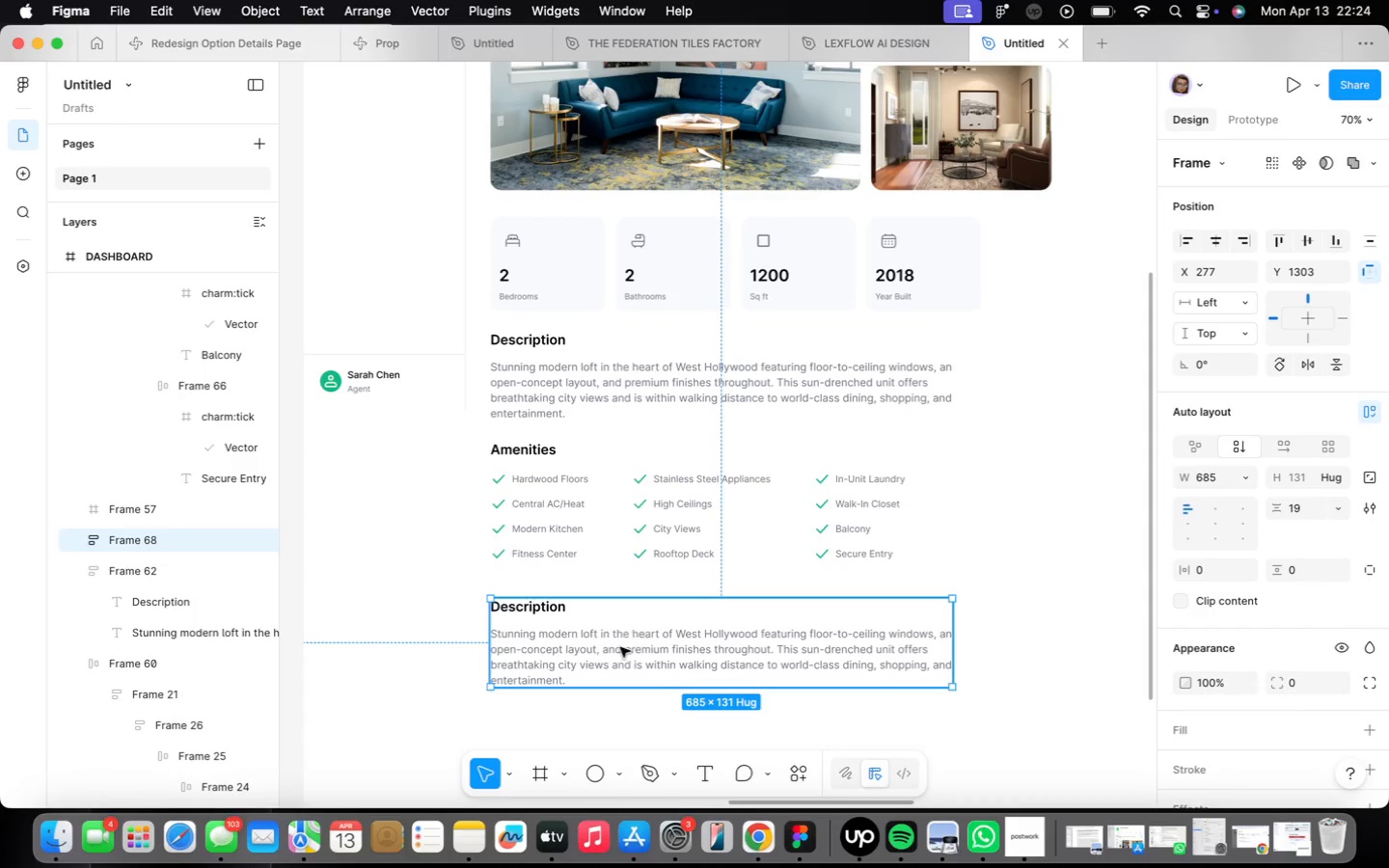 
left_click_drag(start_coordinate=[621, 648], to_coordinate=[621, 633])
 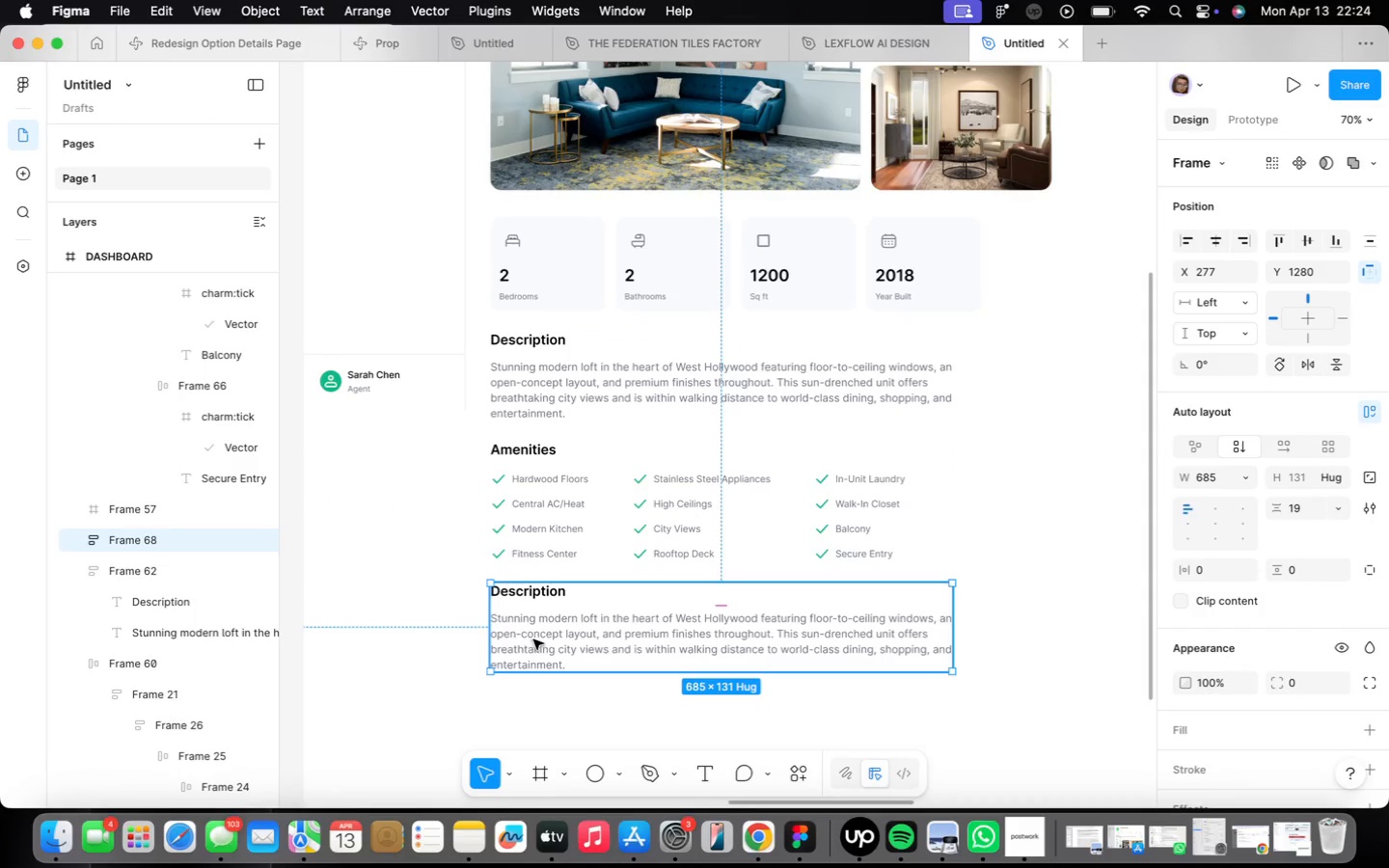 
scroll: coordinate [532, 637], scroll_direction: up, amount: 14.0
 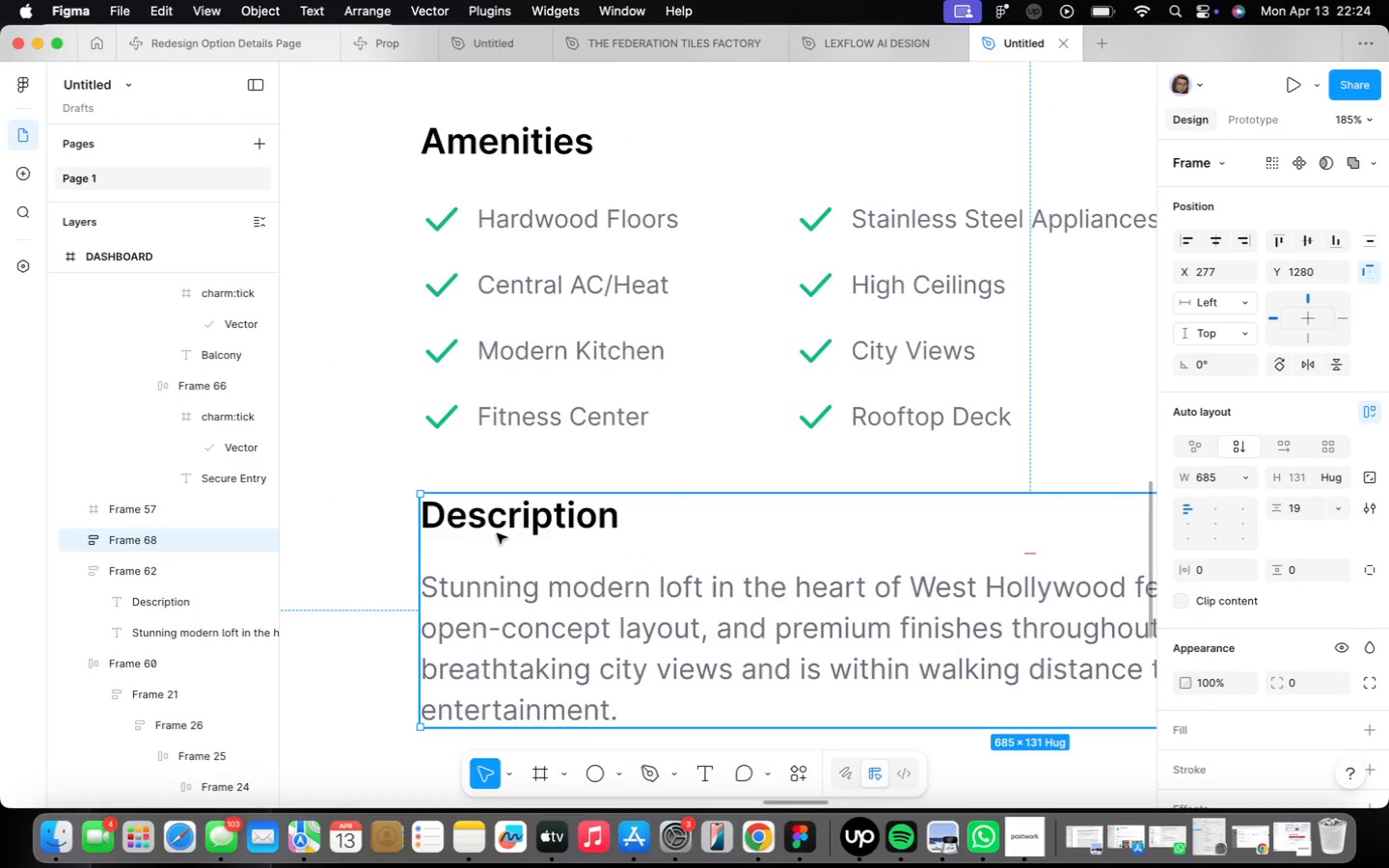 
double_click([497, 529])
 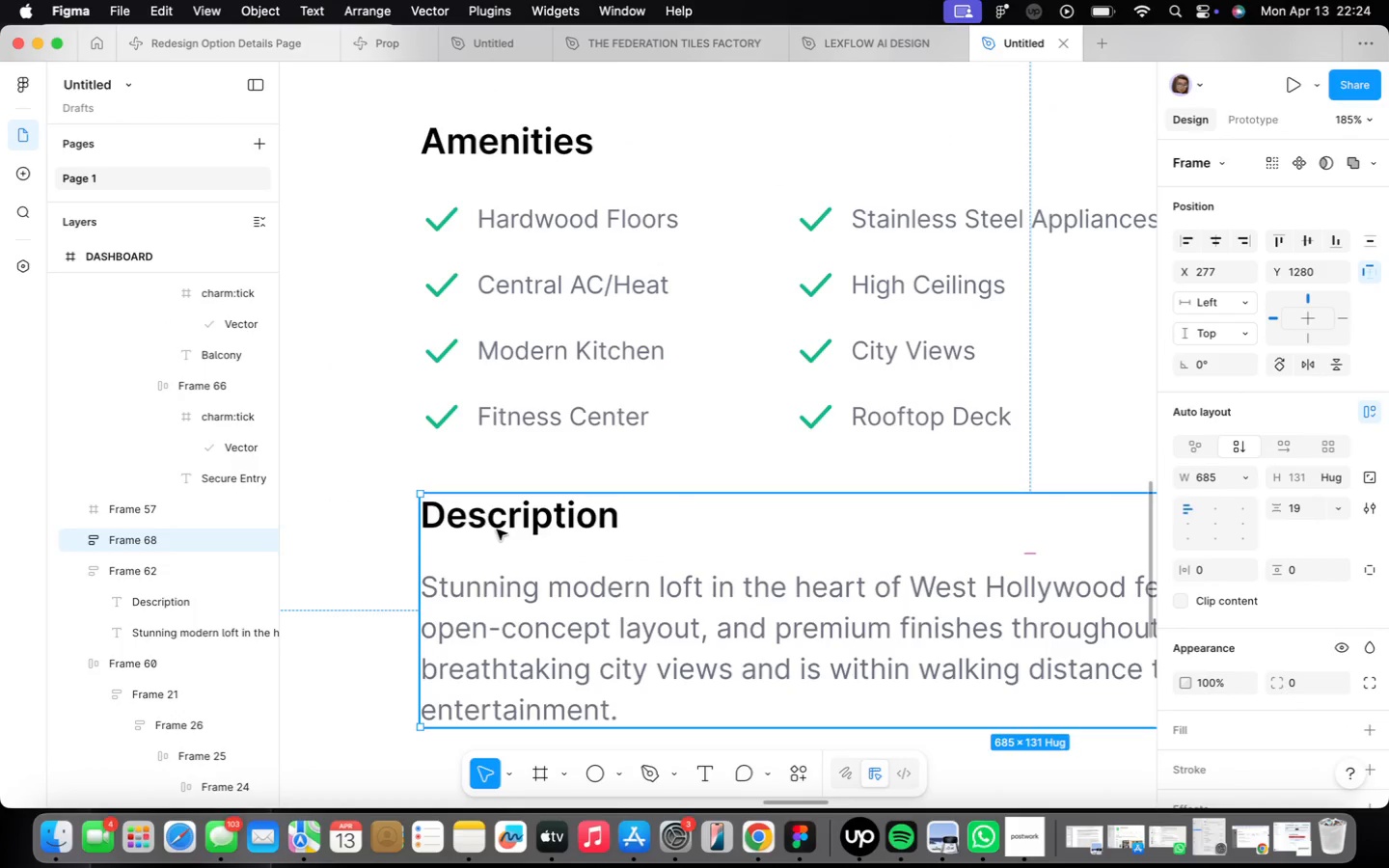 
triple_click([497, 529])
 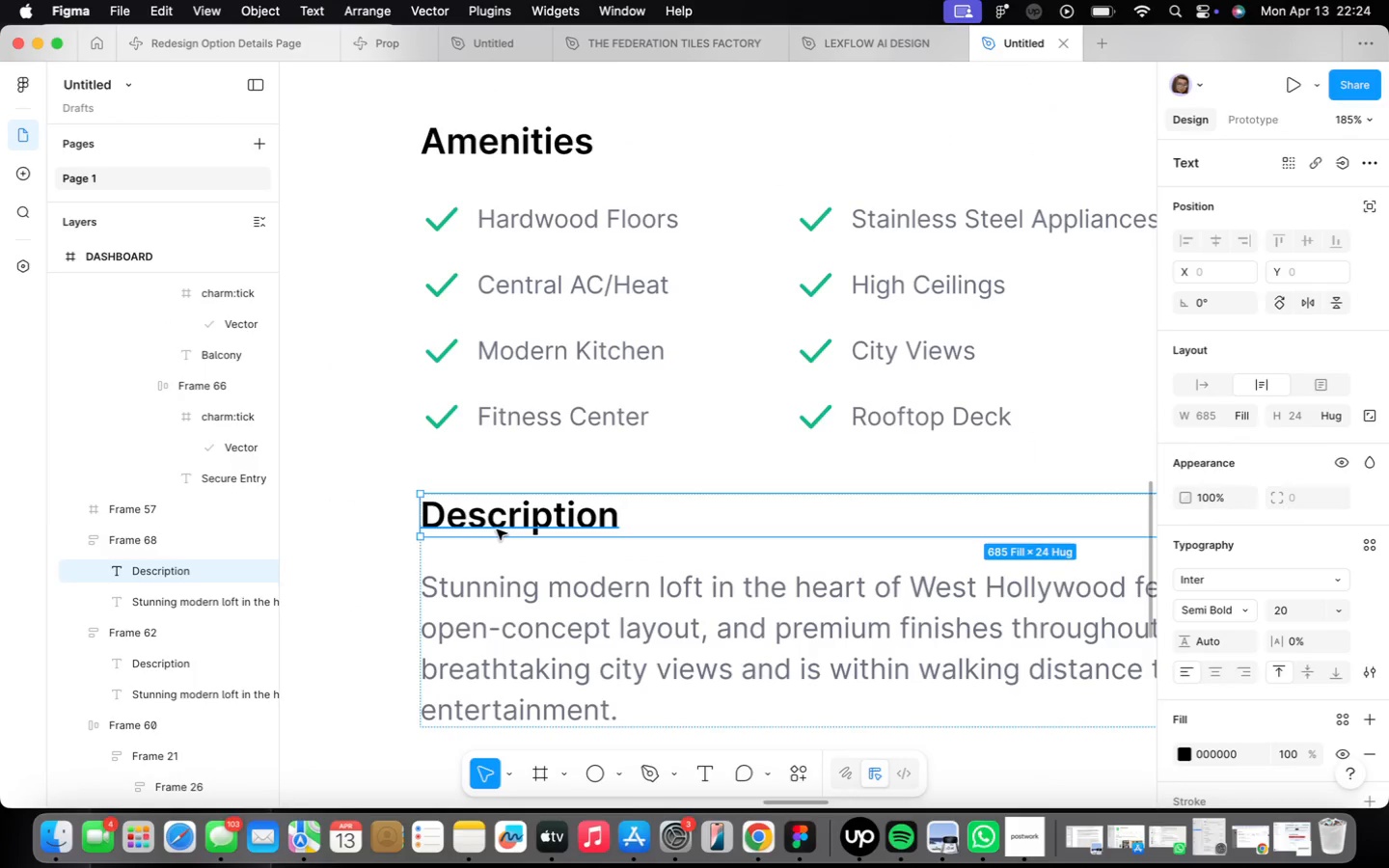 
triple_click([497, 529])
 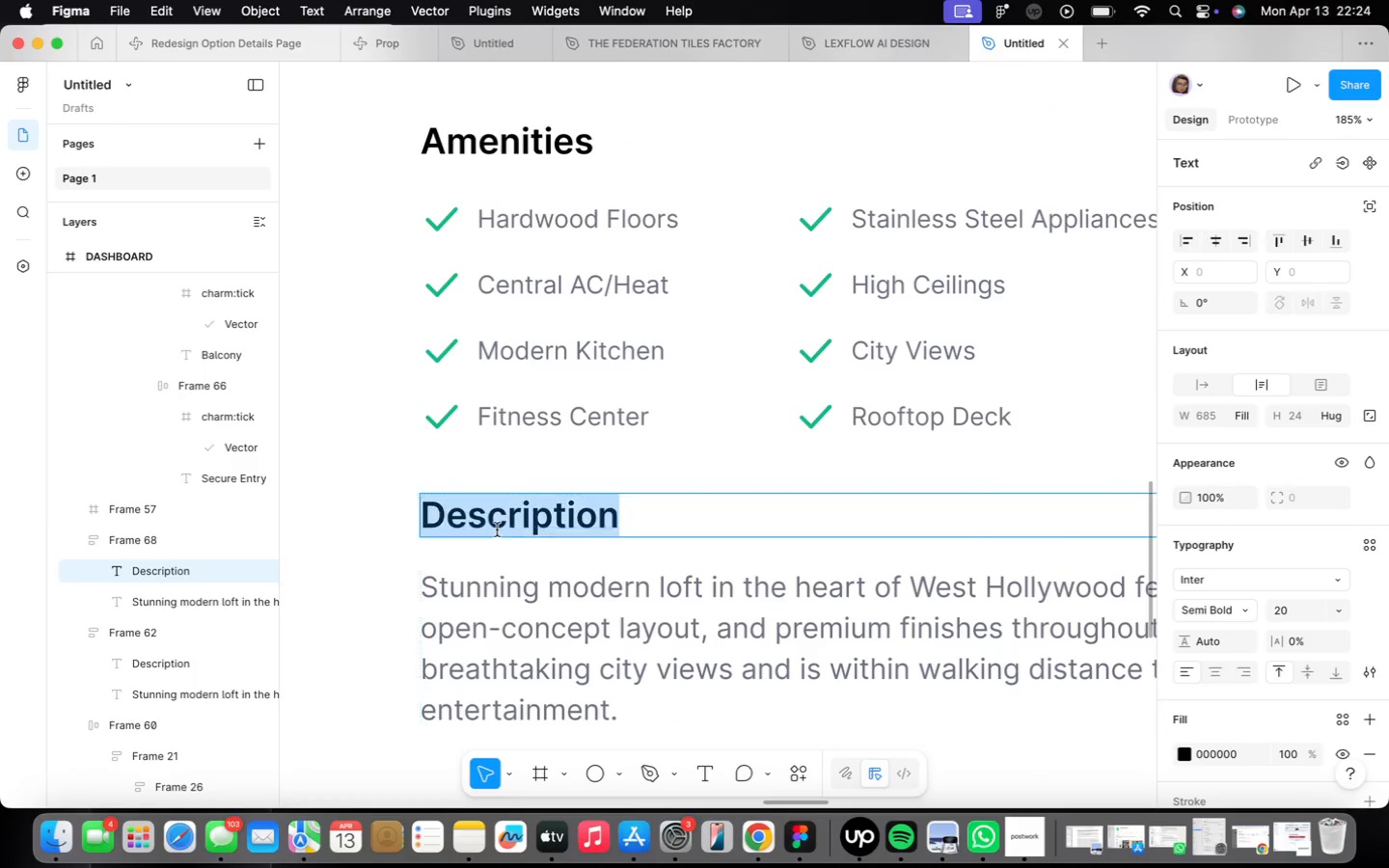 
triple_click([497, 529])
 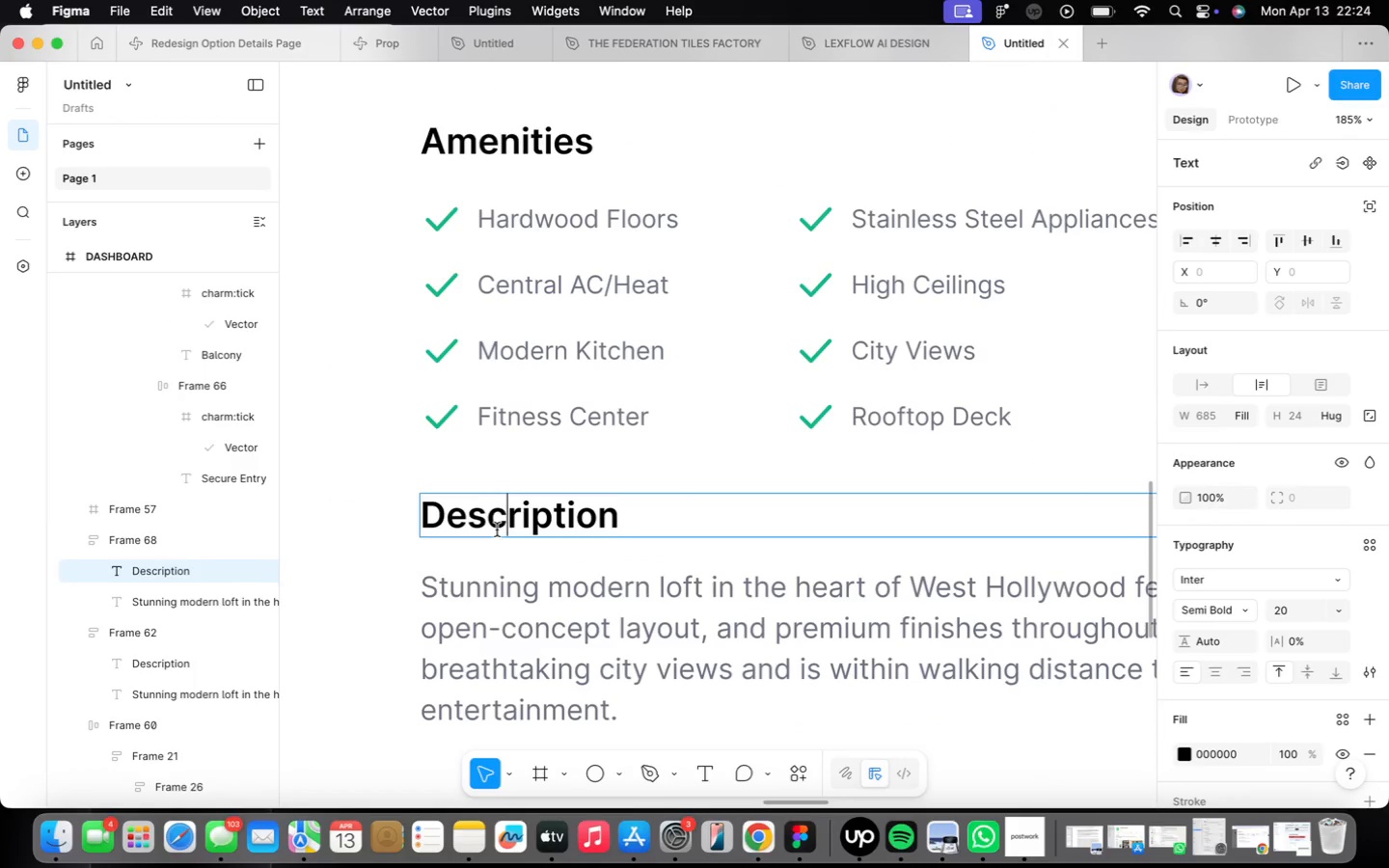 
triple_click([497, 529])
 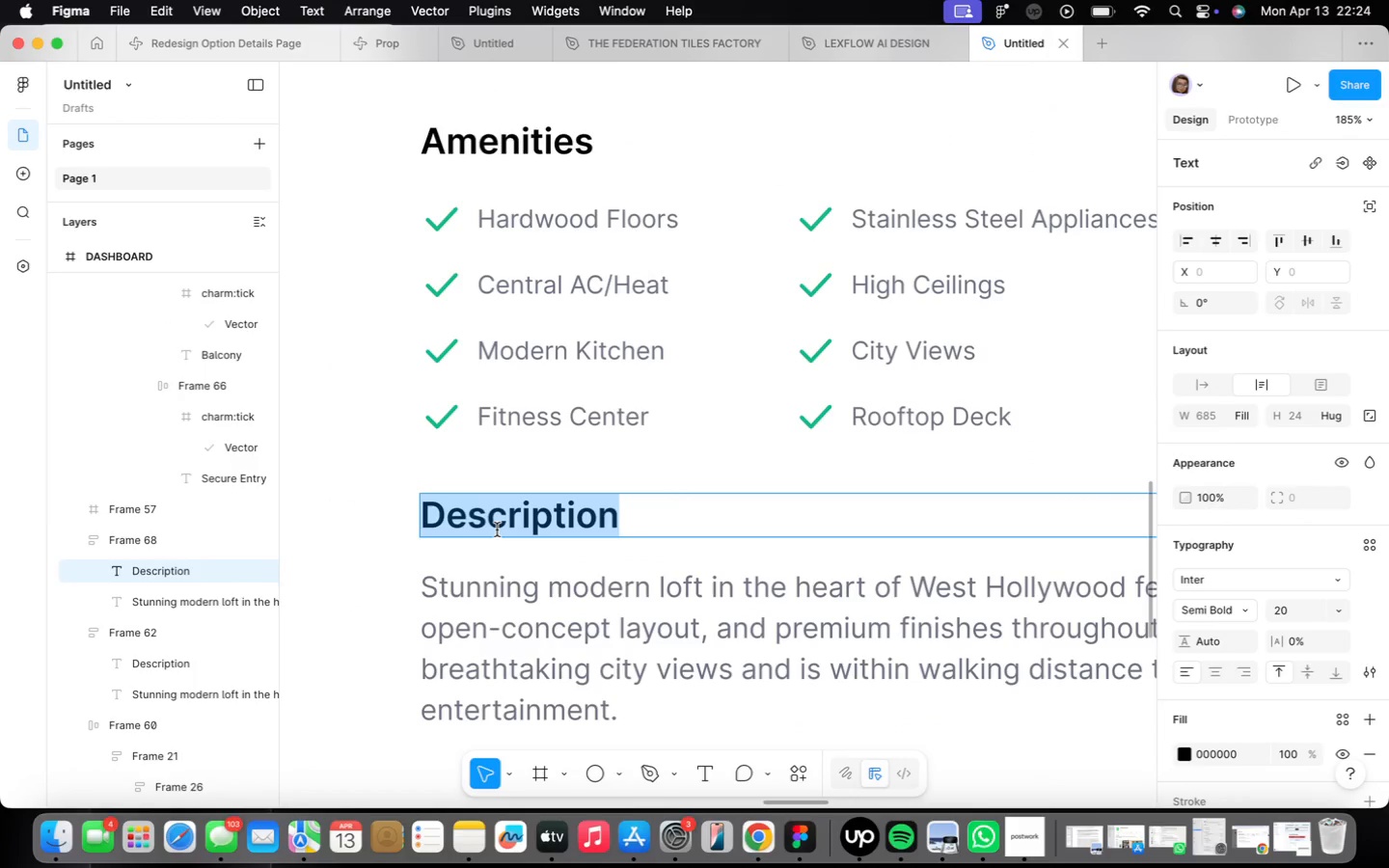 
triple_click([497, 529])
 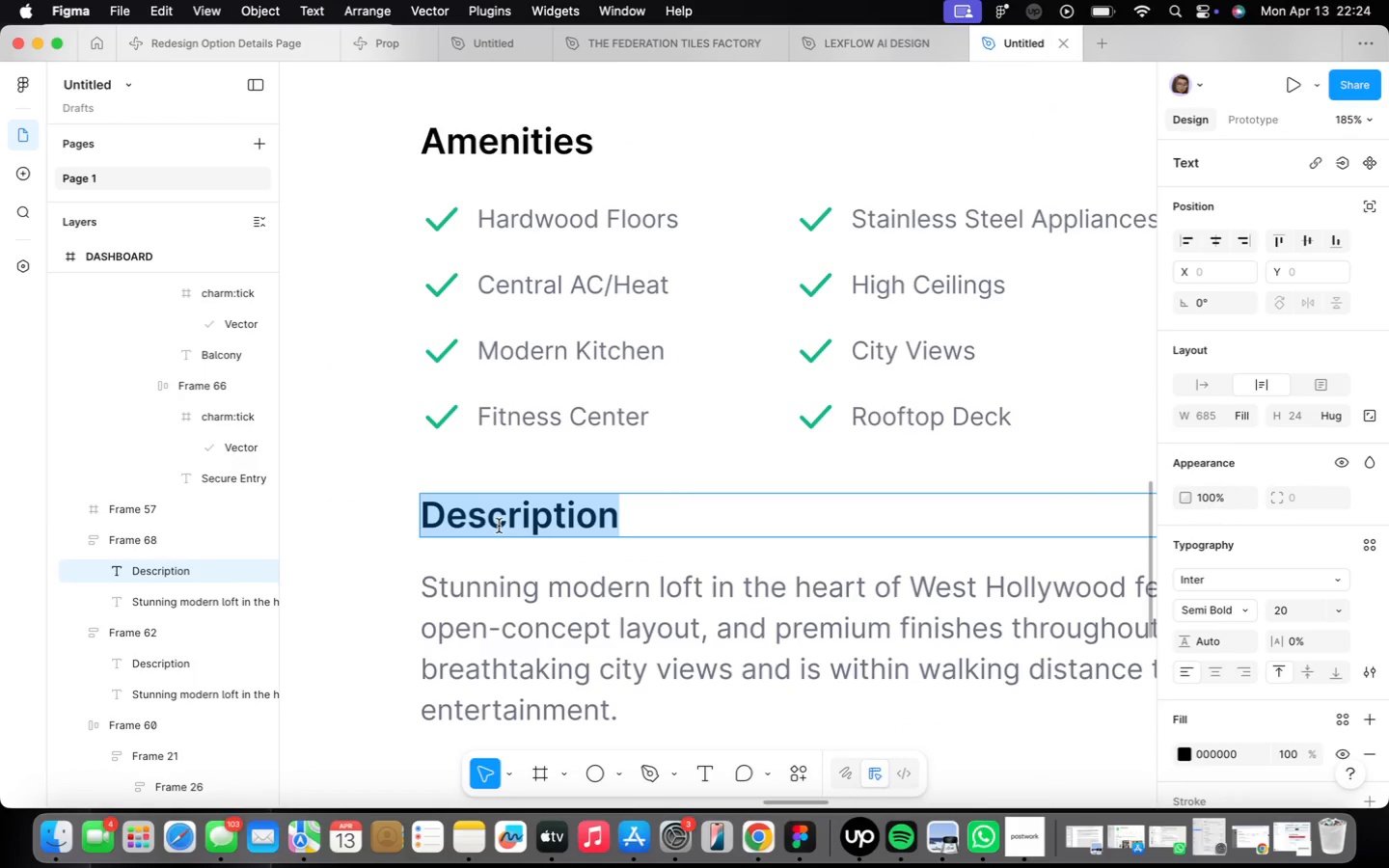 
type(Propert Details)
 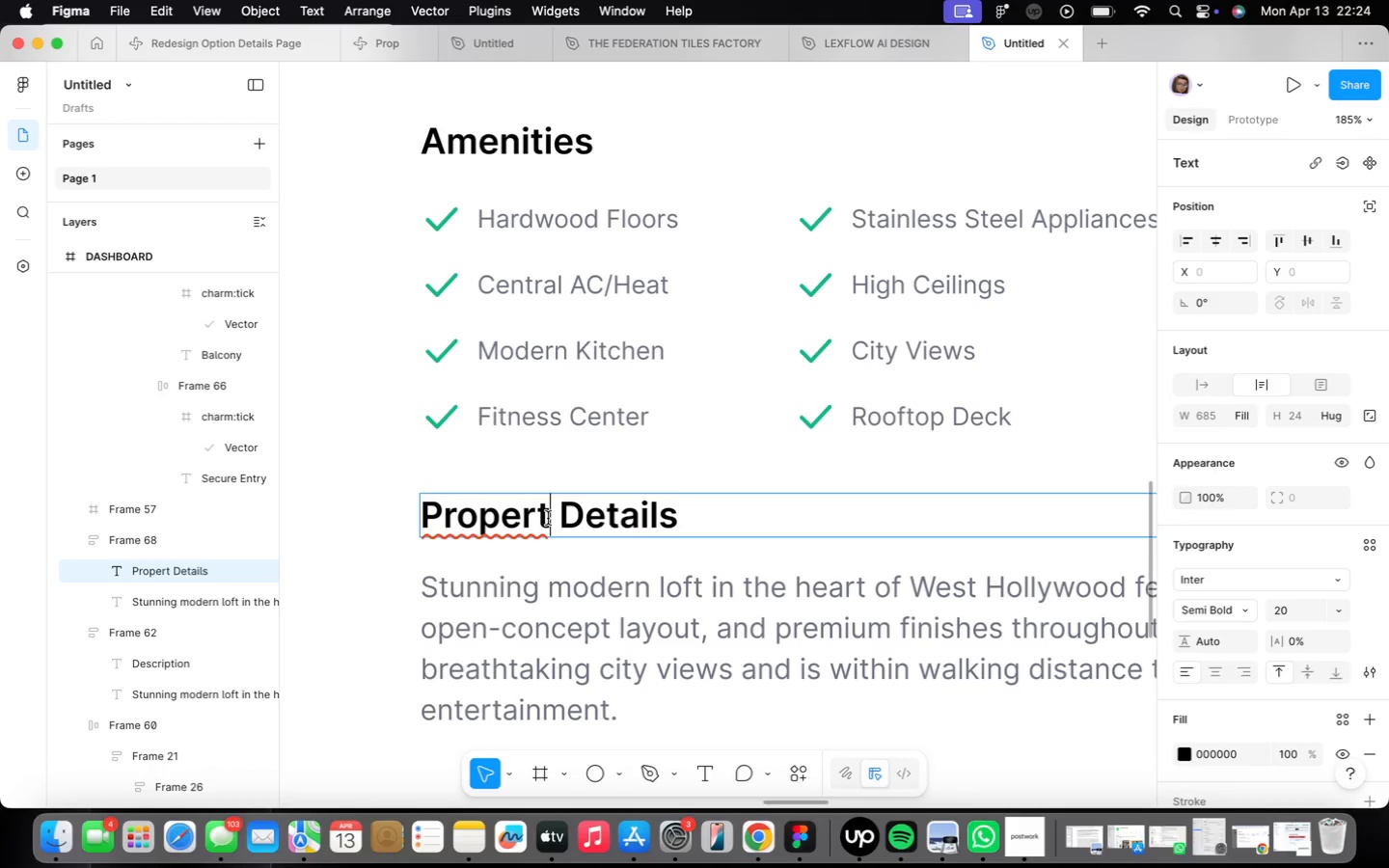 
key(Y)
 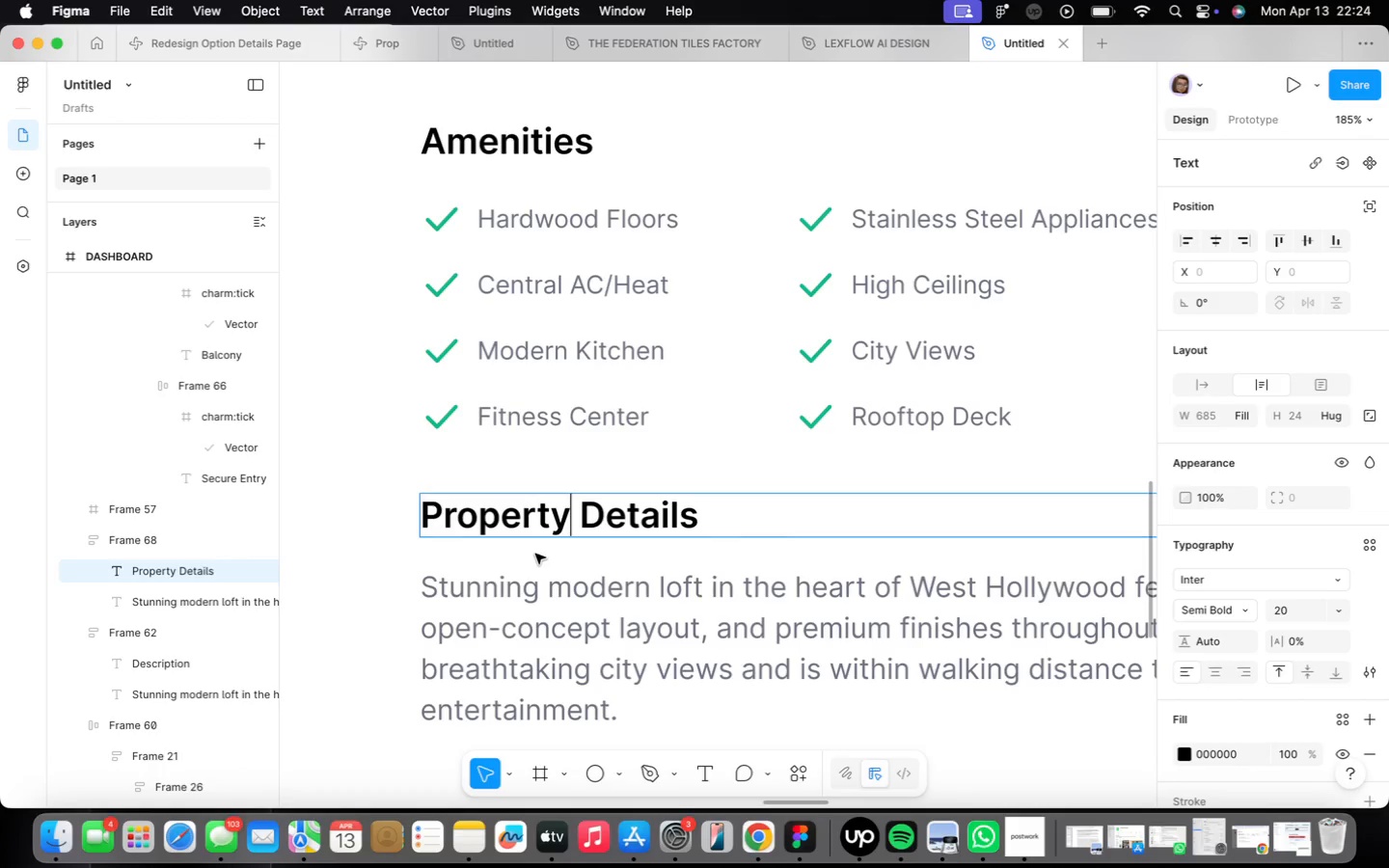 
scroll: coordinate [534, 548], scroll_direction: down, amount: 9.0
 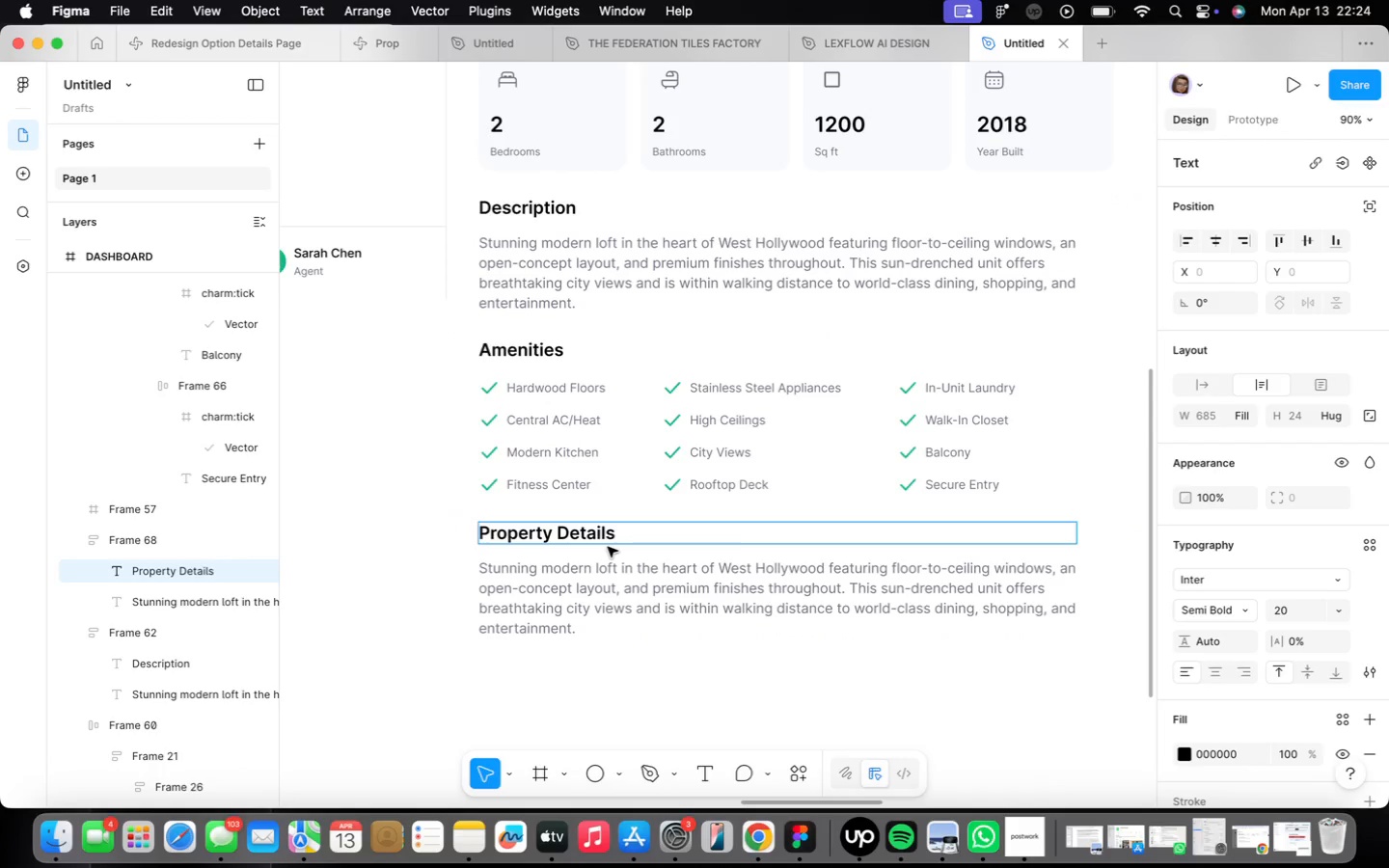 
left_click([658, 630])
 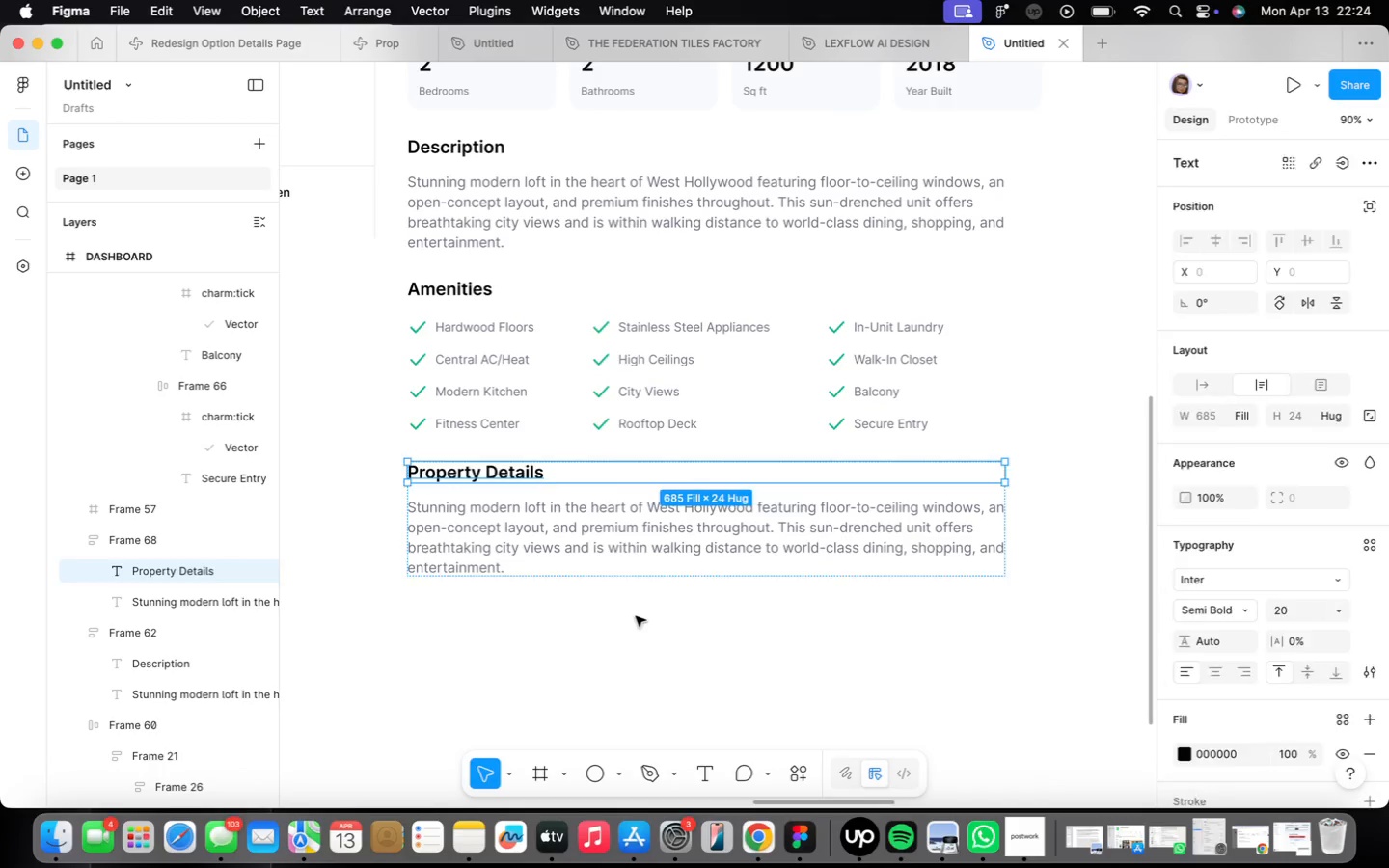 
double_click([548, 512])
 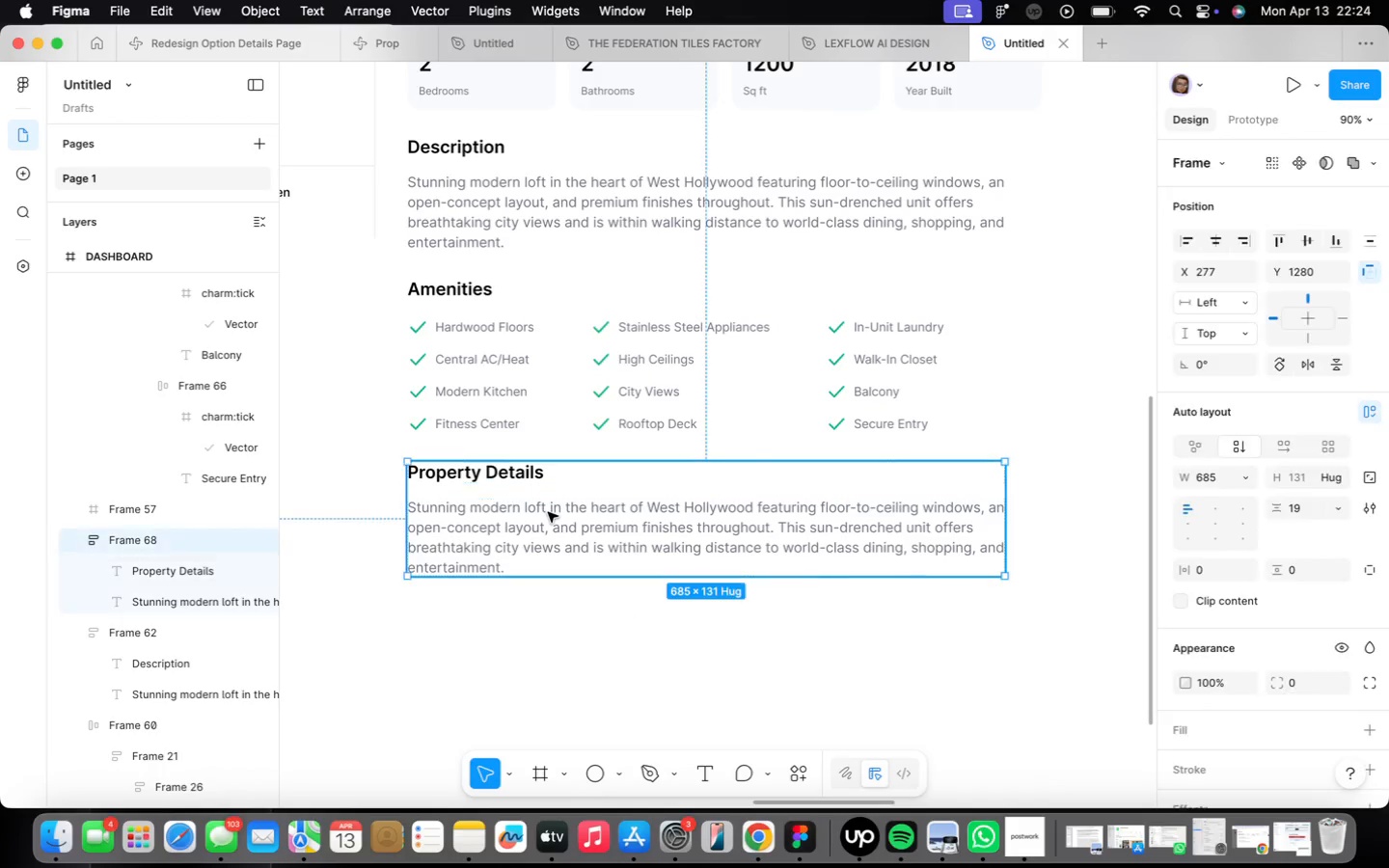 
double_click([548, 512])
 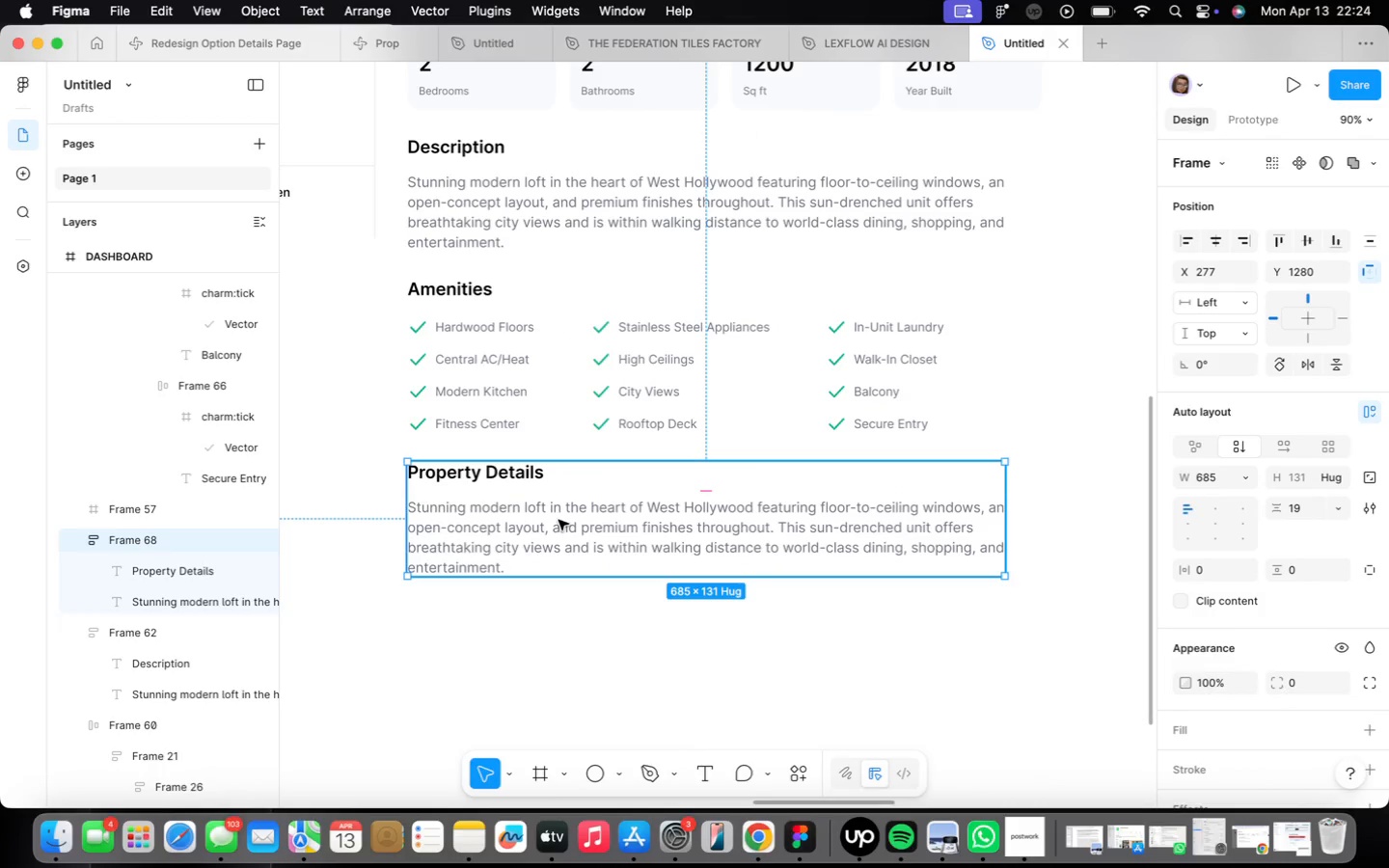 
right_click([558, 520])
 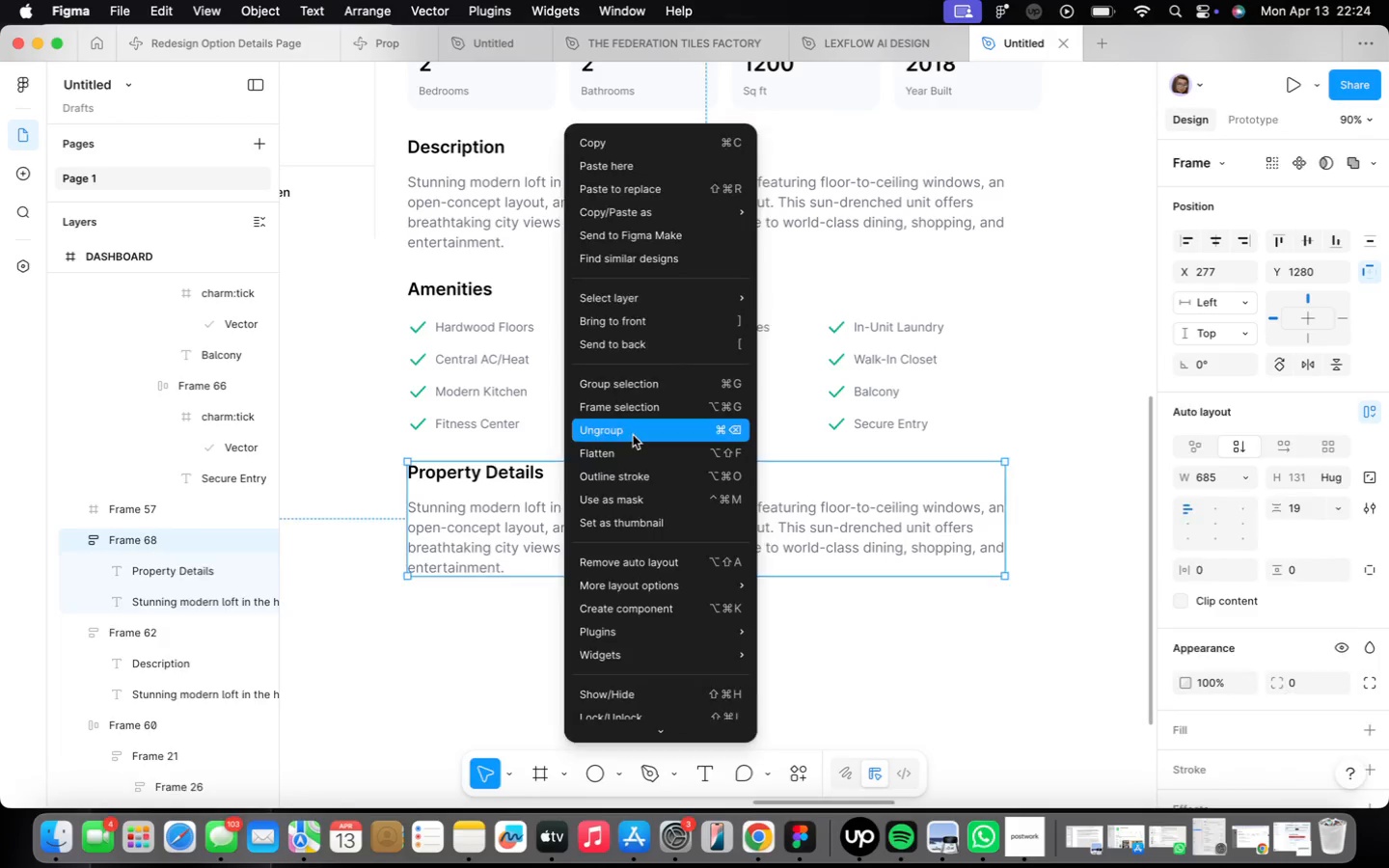 
double_click([575, 550])
 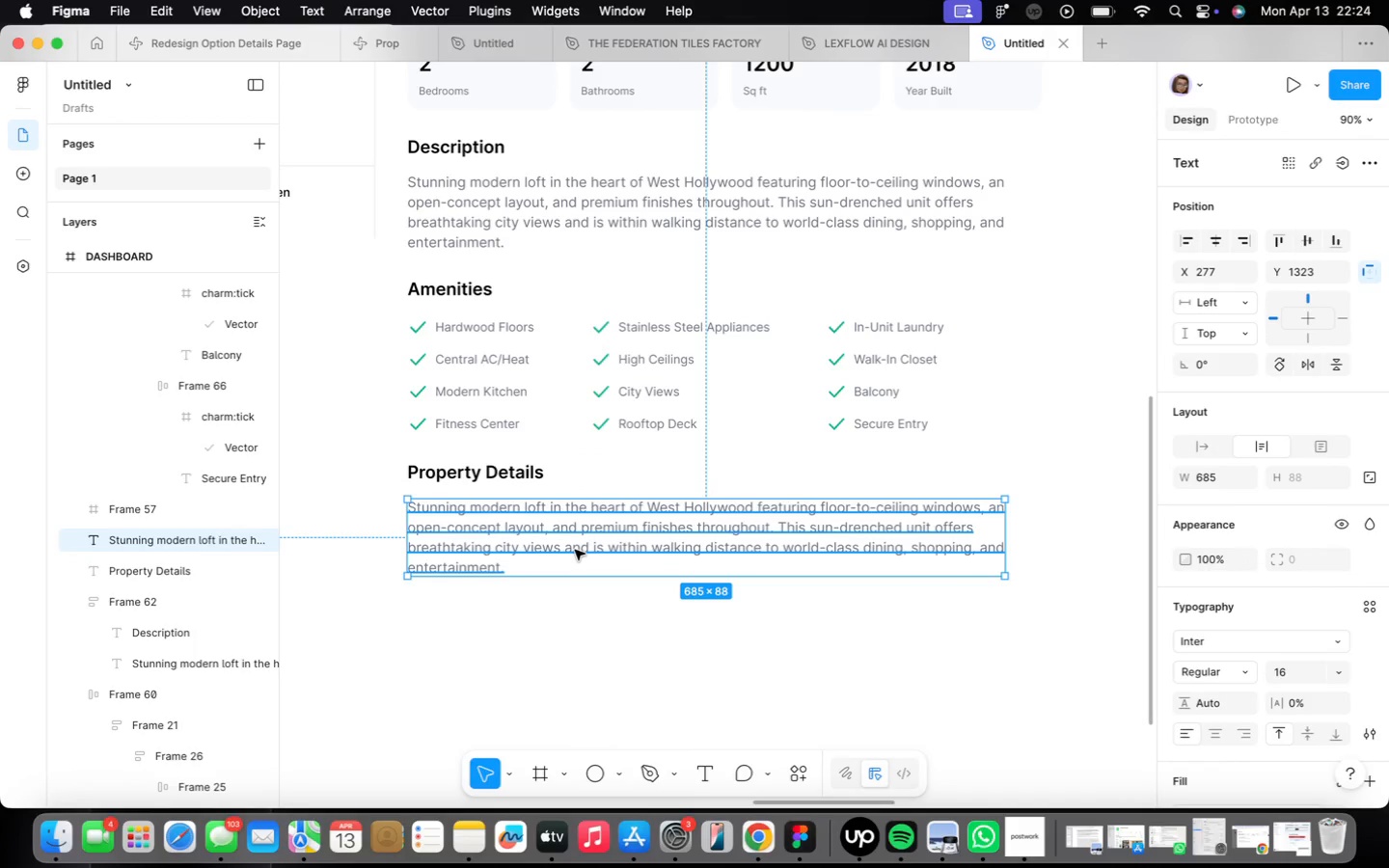 
key(Backspace)
 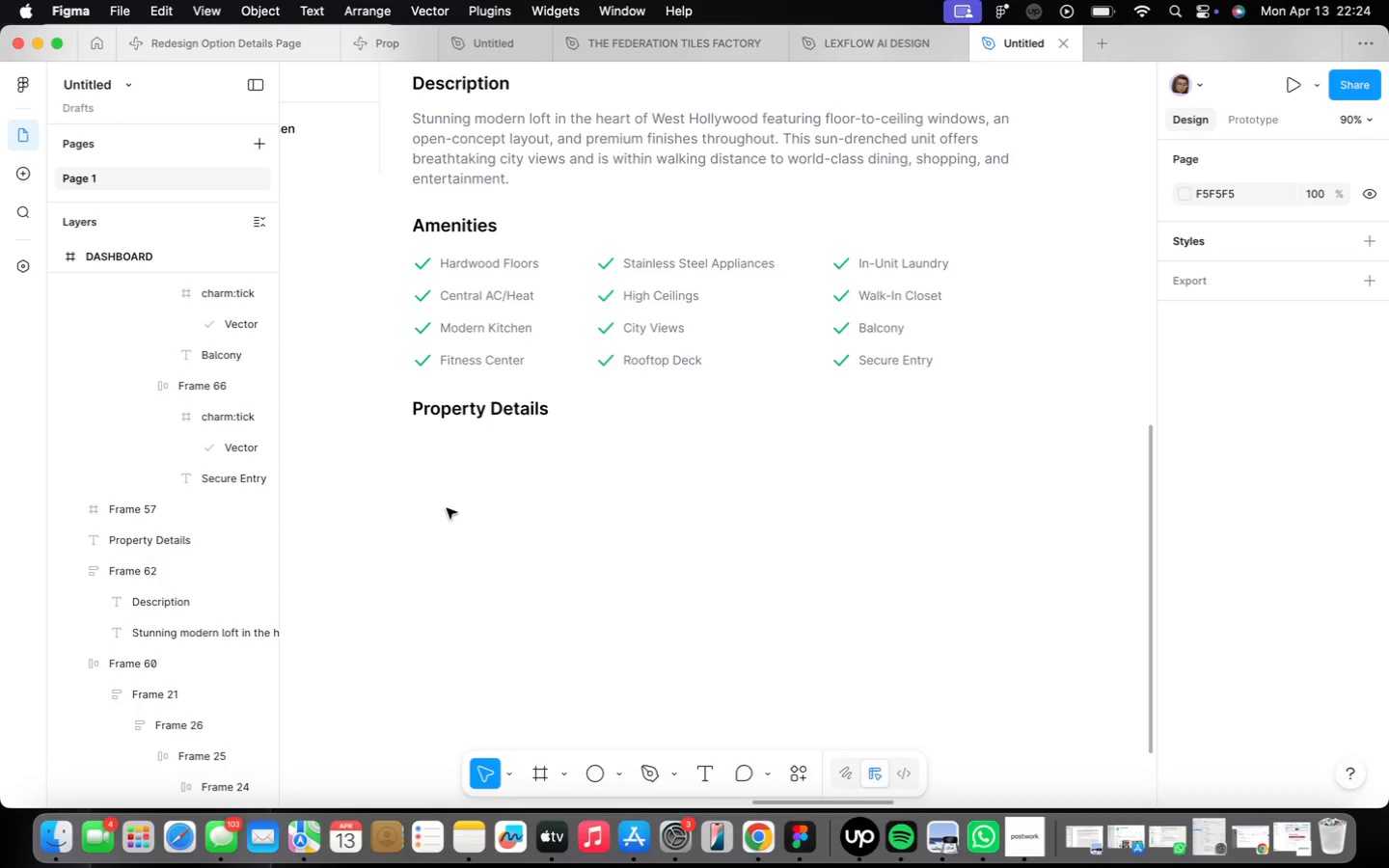 
wait(6.82)
 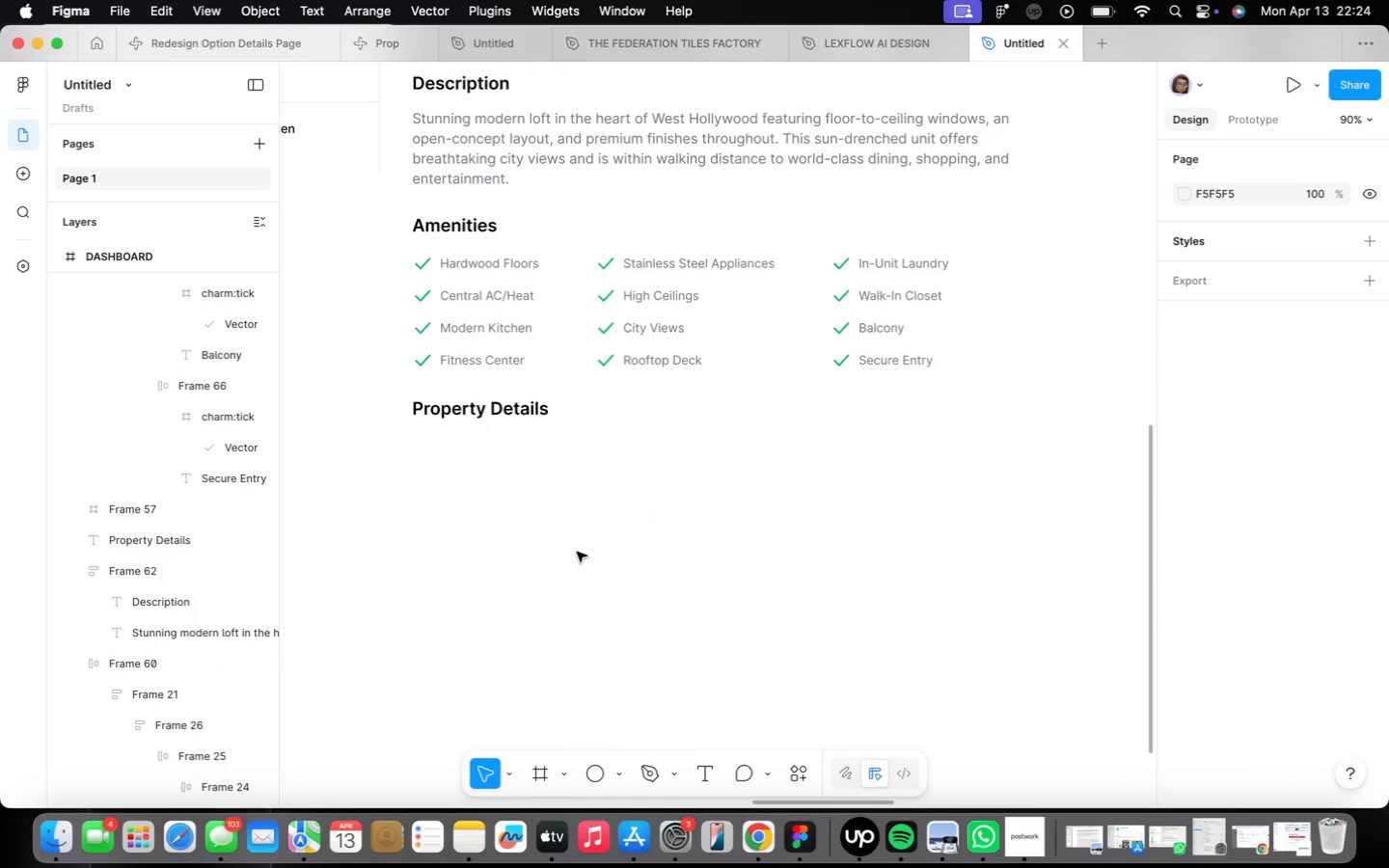 
key(F)
 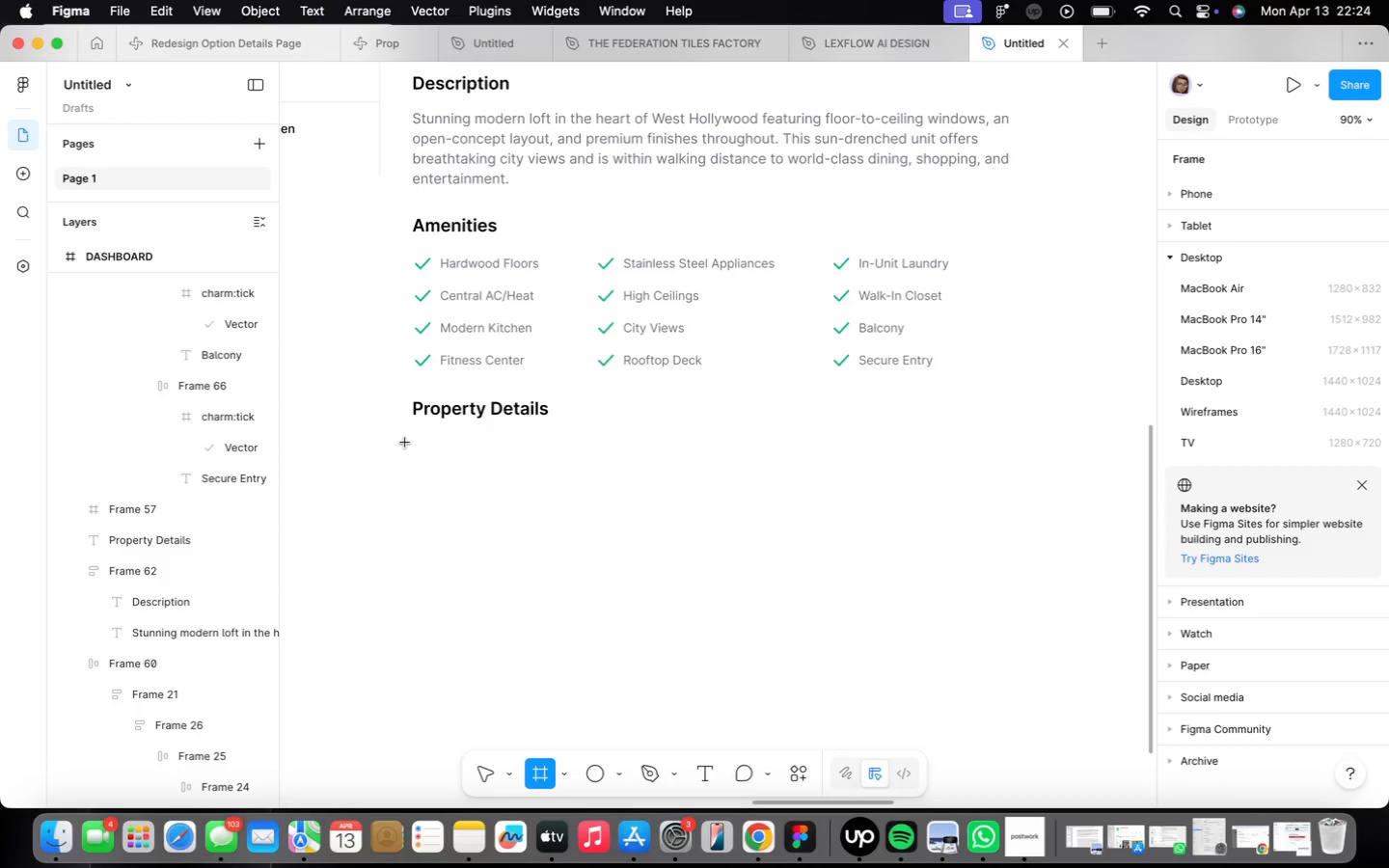 
left_click_drag(start_coordinate=[415, 442], to_coordinate=[1076, 607])
 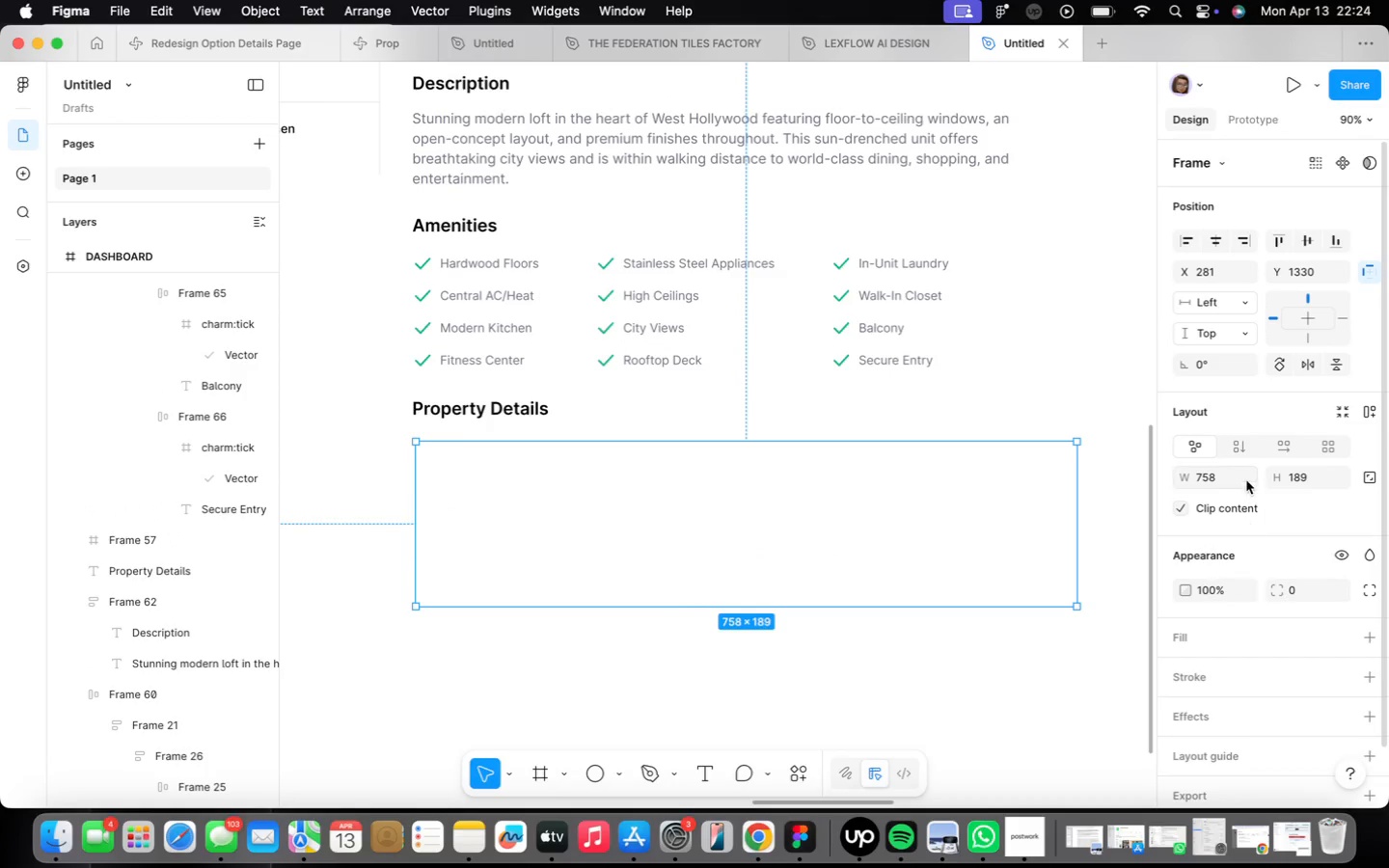 
left_click([1236, 470])
 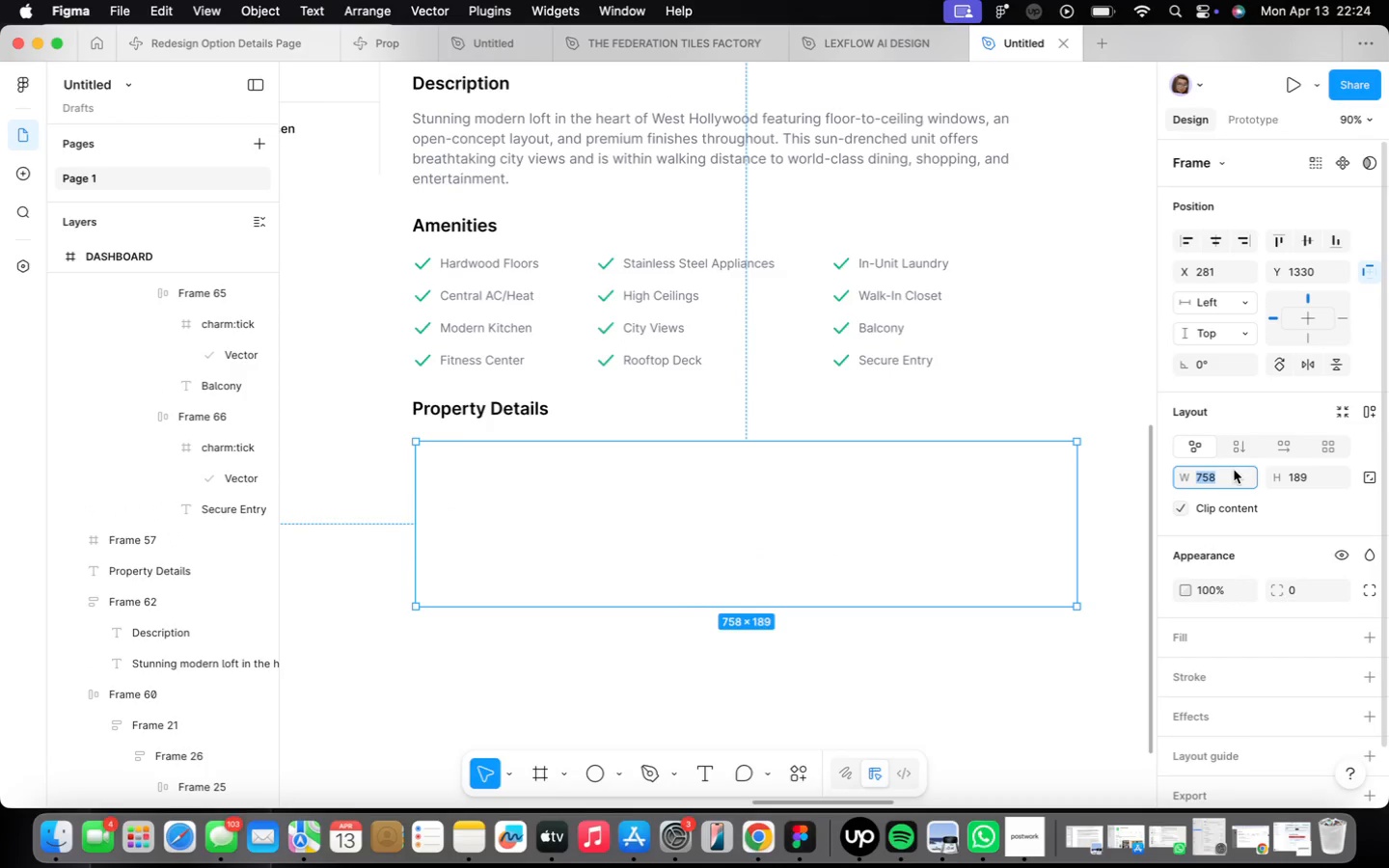 
type(732)
 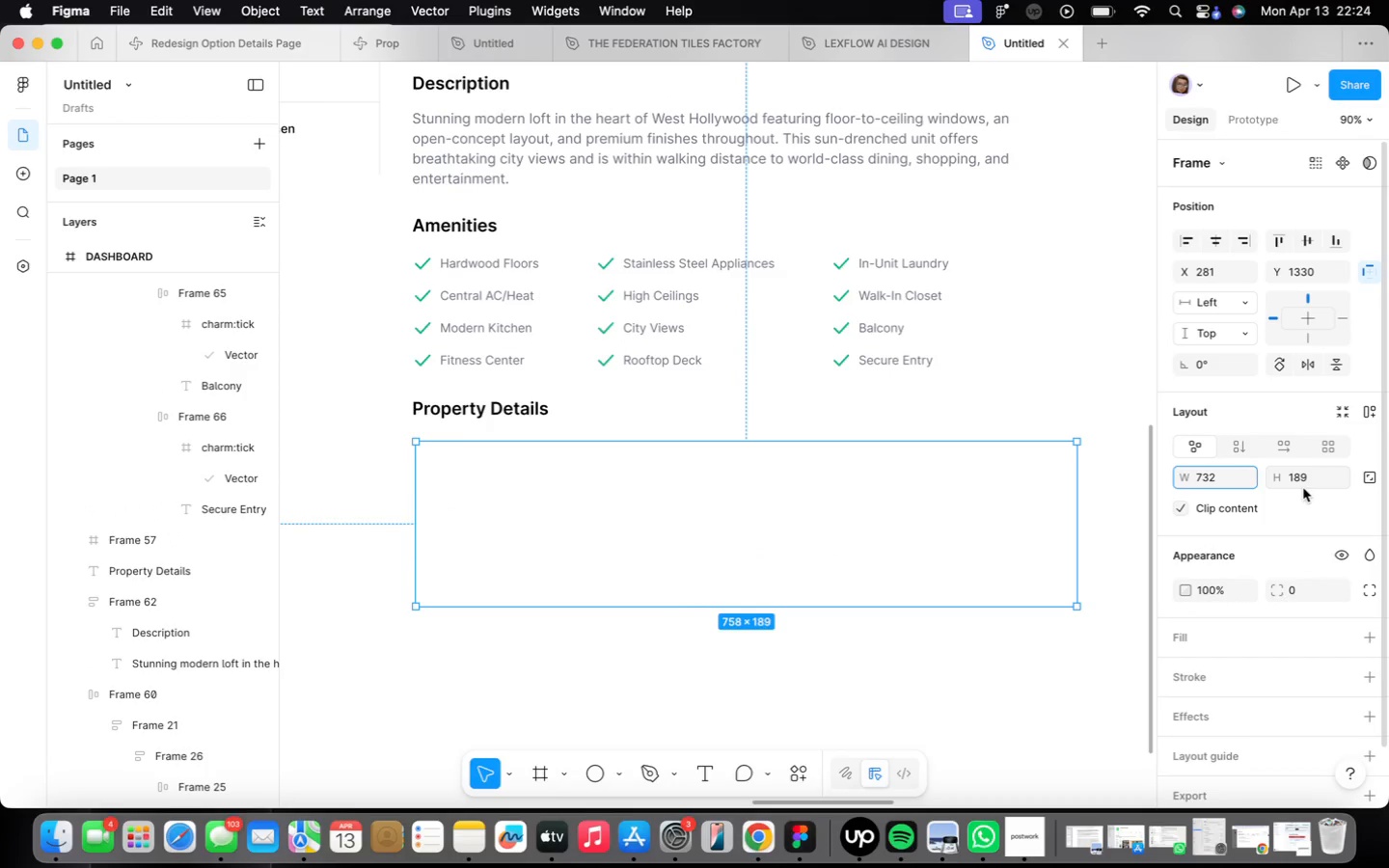 
left_click([1309, 479])
 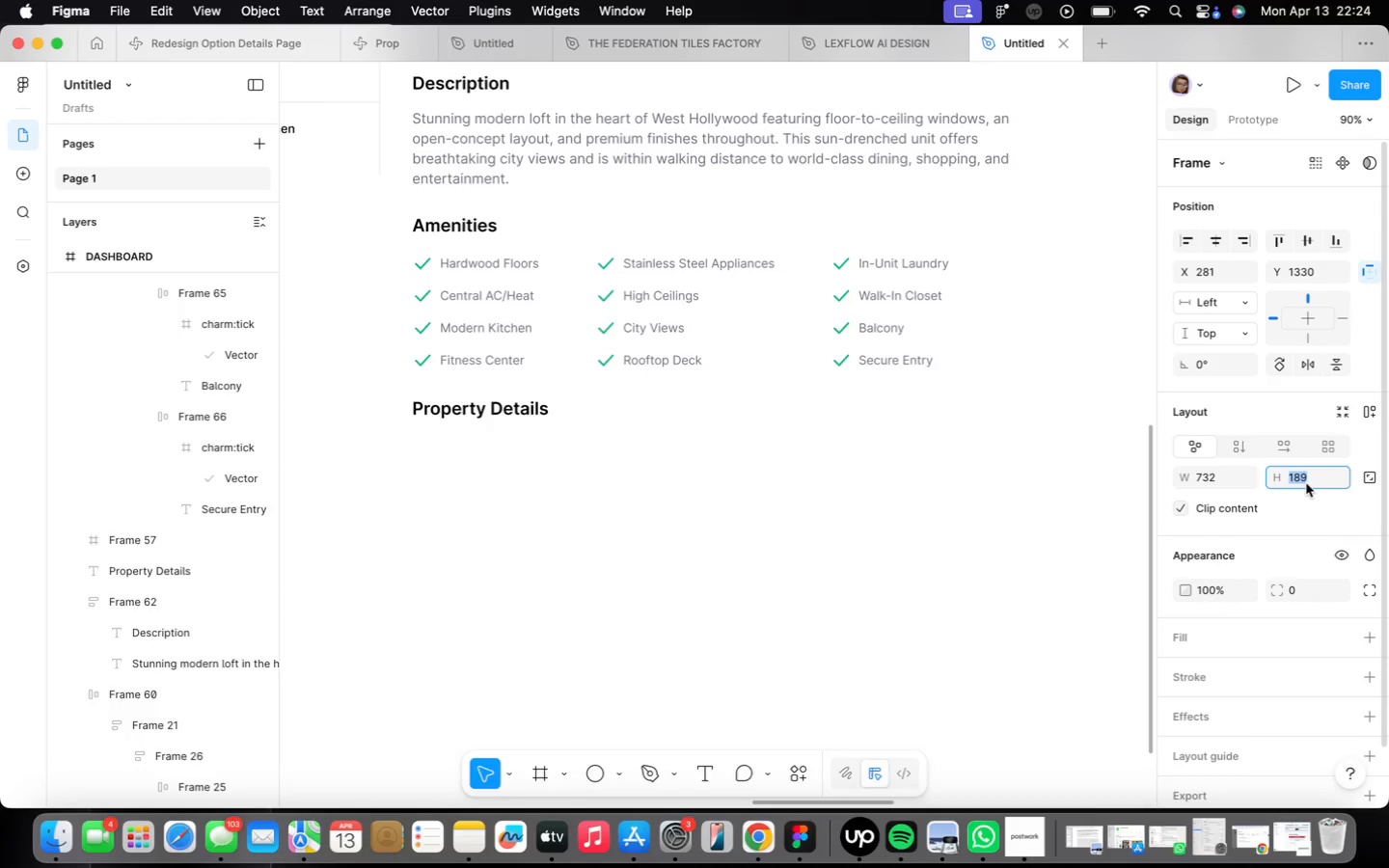 
type(152)
 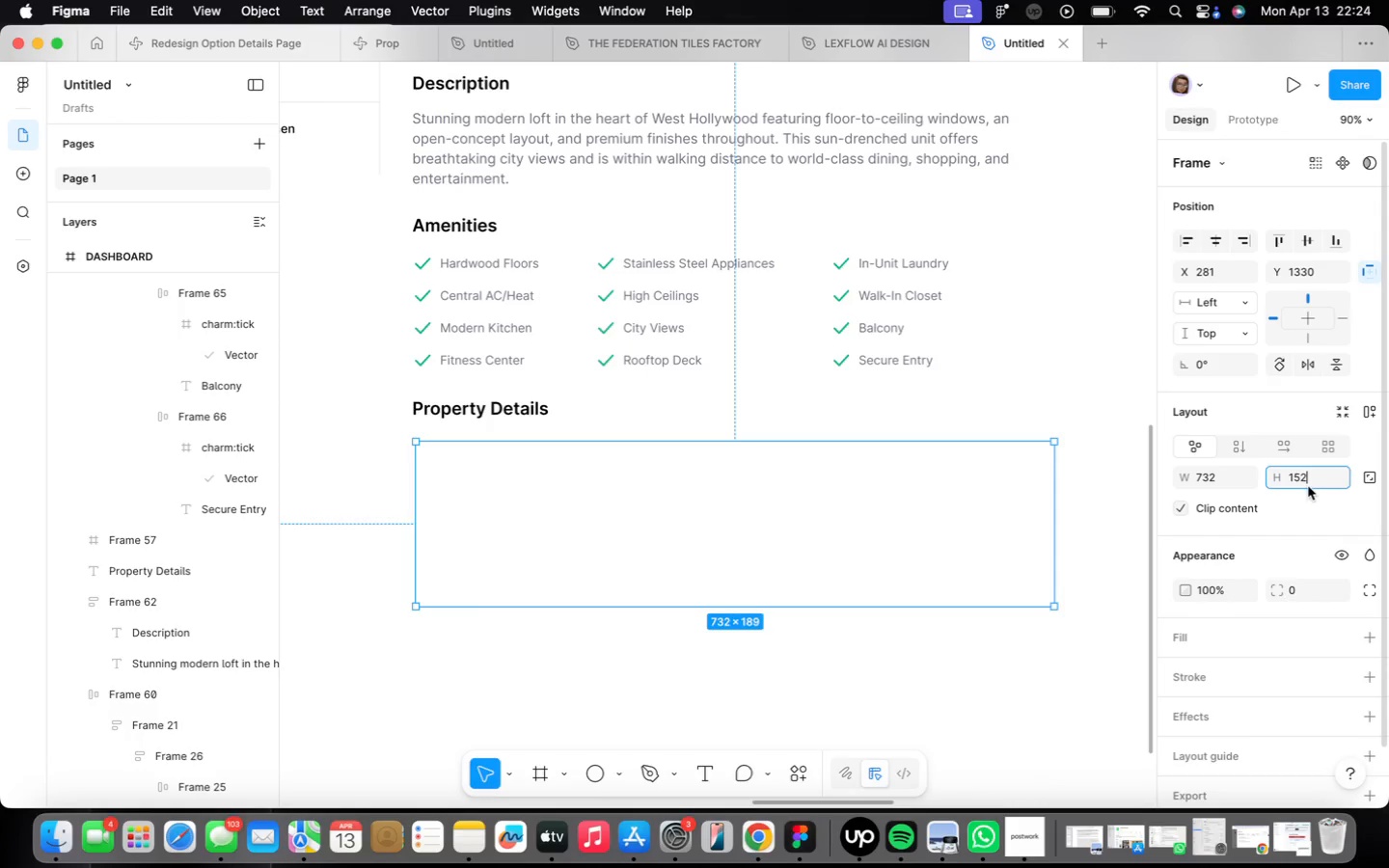 
key(Enter)
 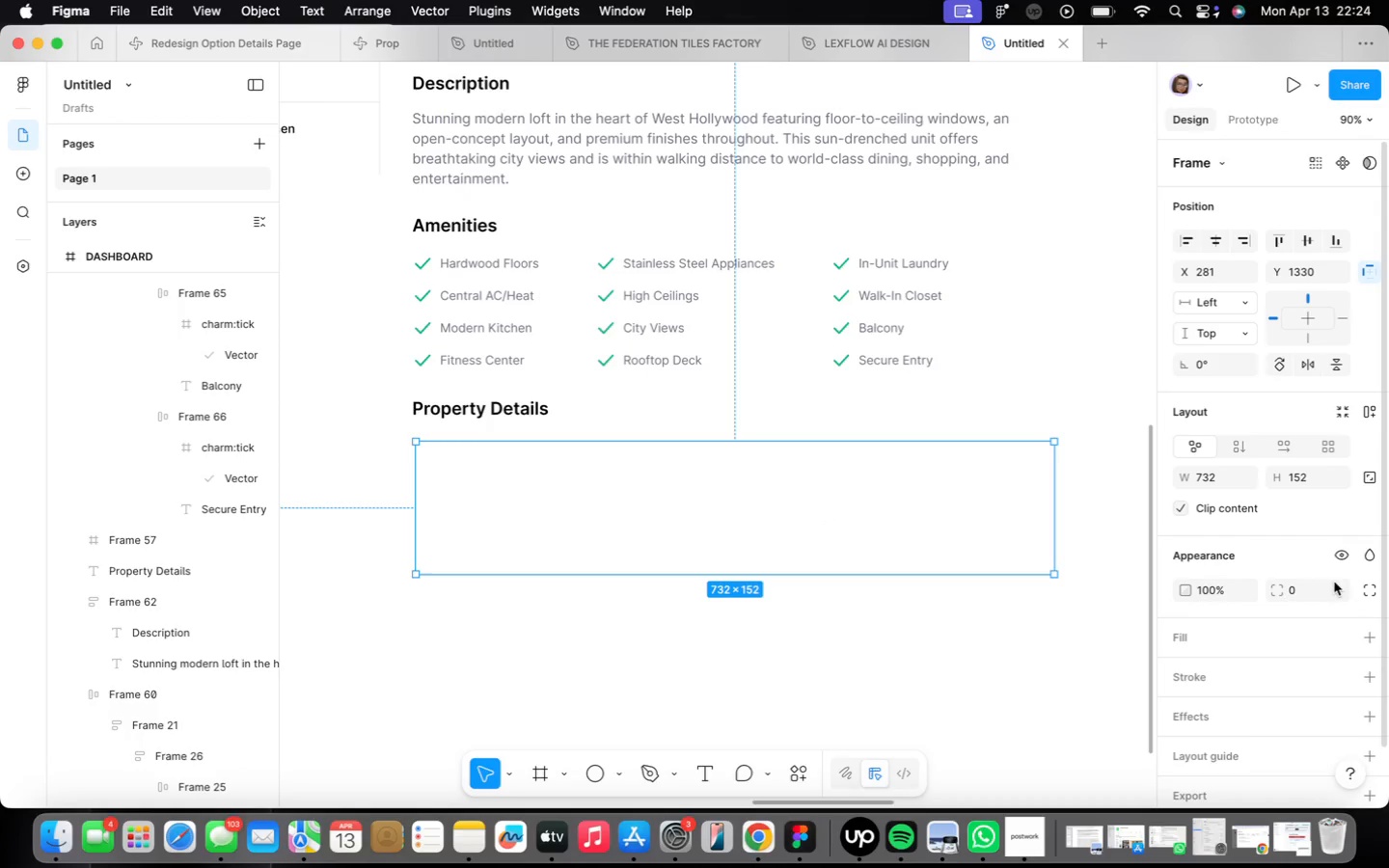 
type(16)
 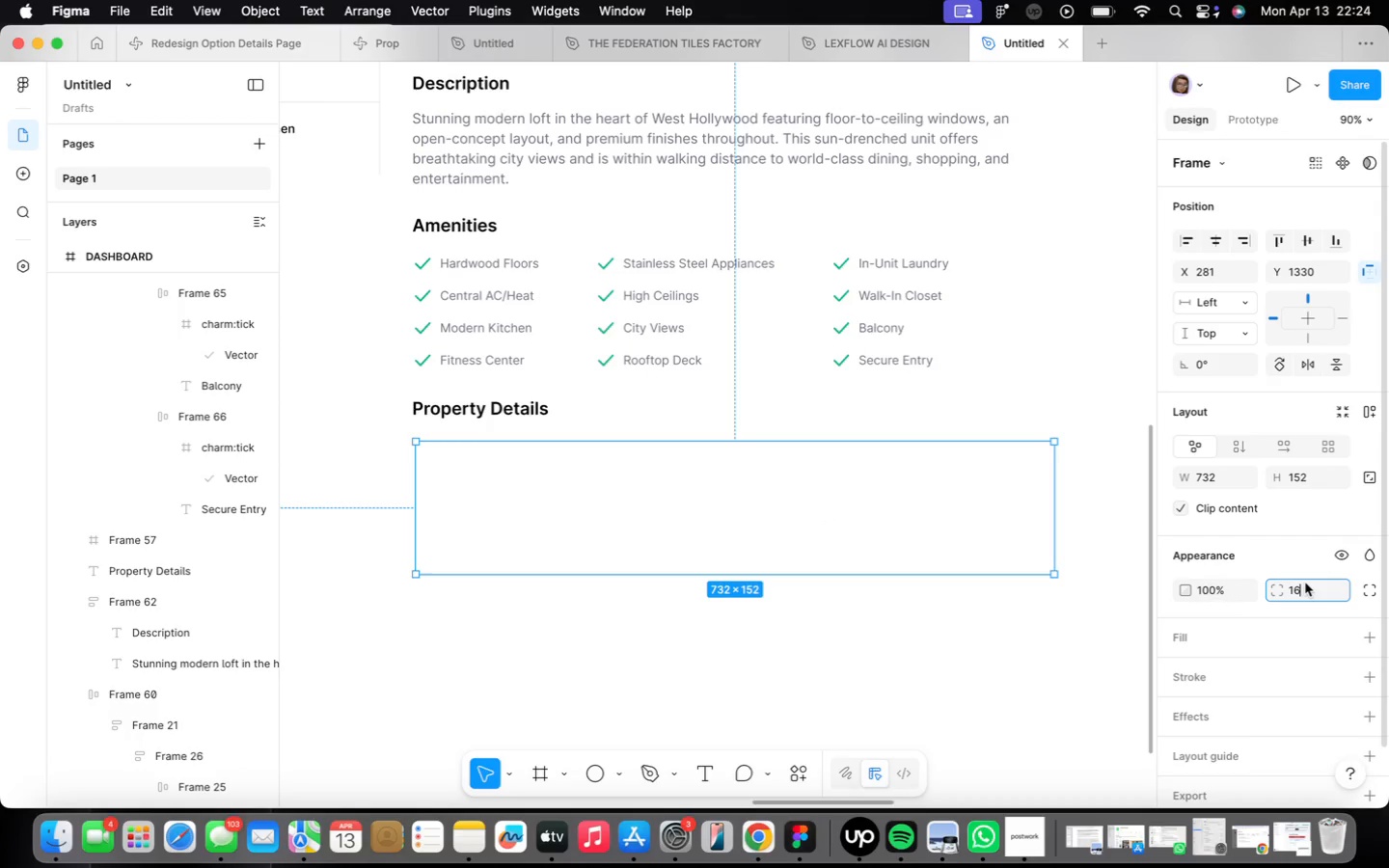 
key(Enter)
 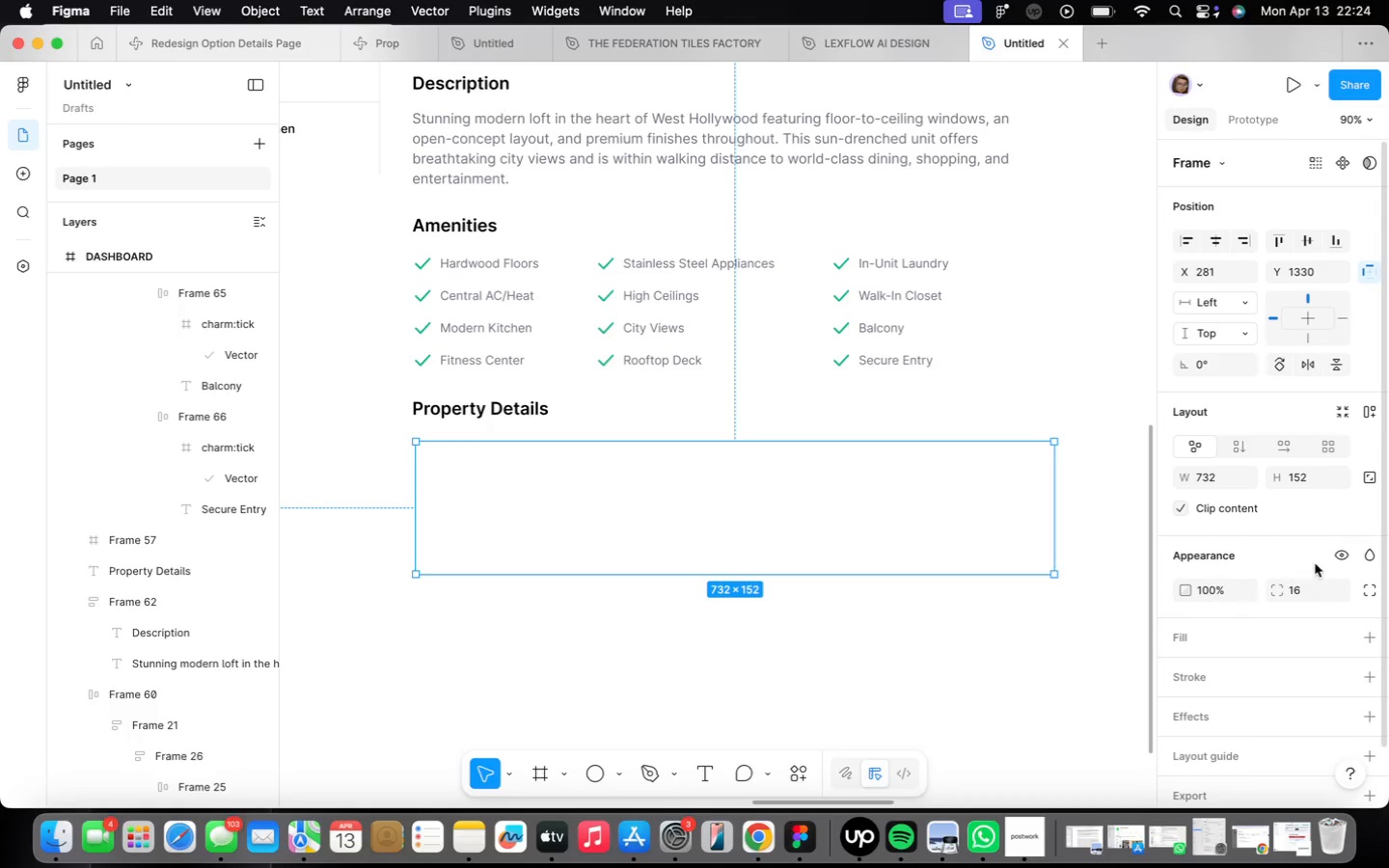 
scroll: coordinate [1228, 583], scroll_direction: down, amount: 16.0
 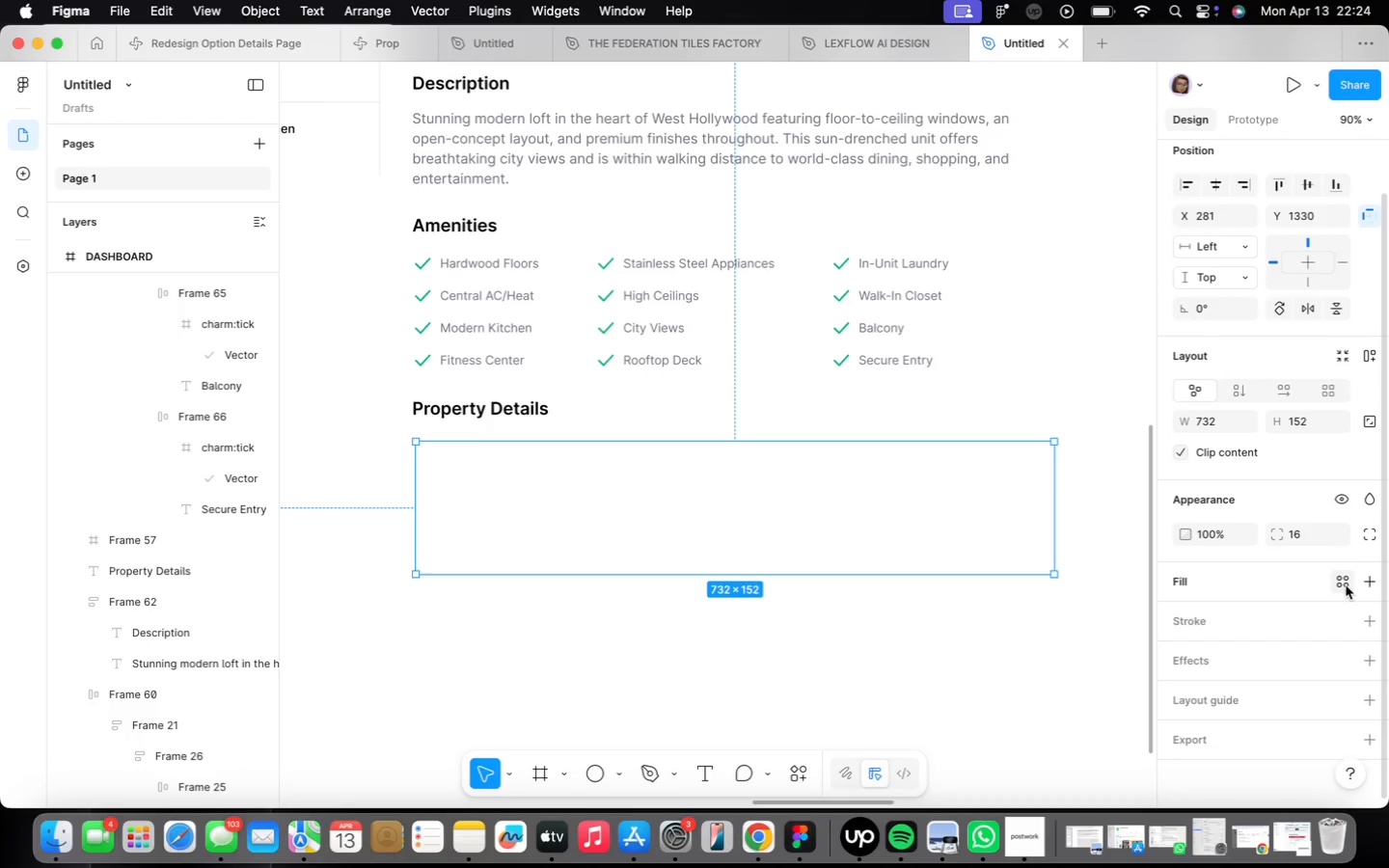 
left_click([1346, 585])
 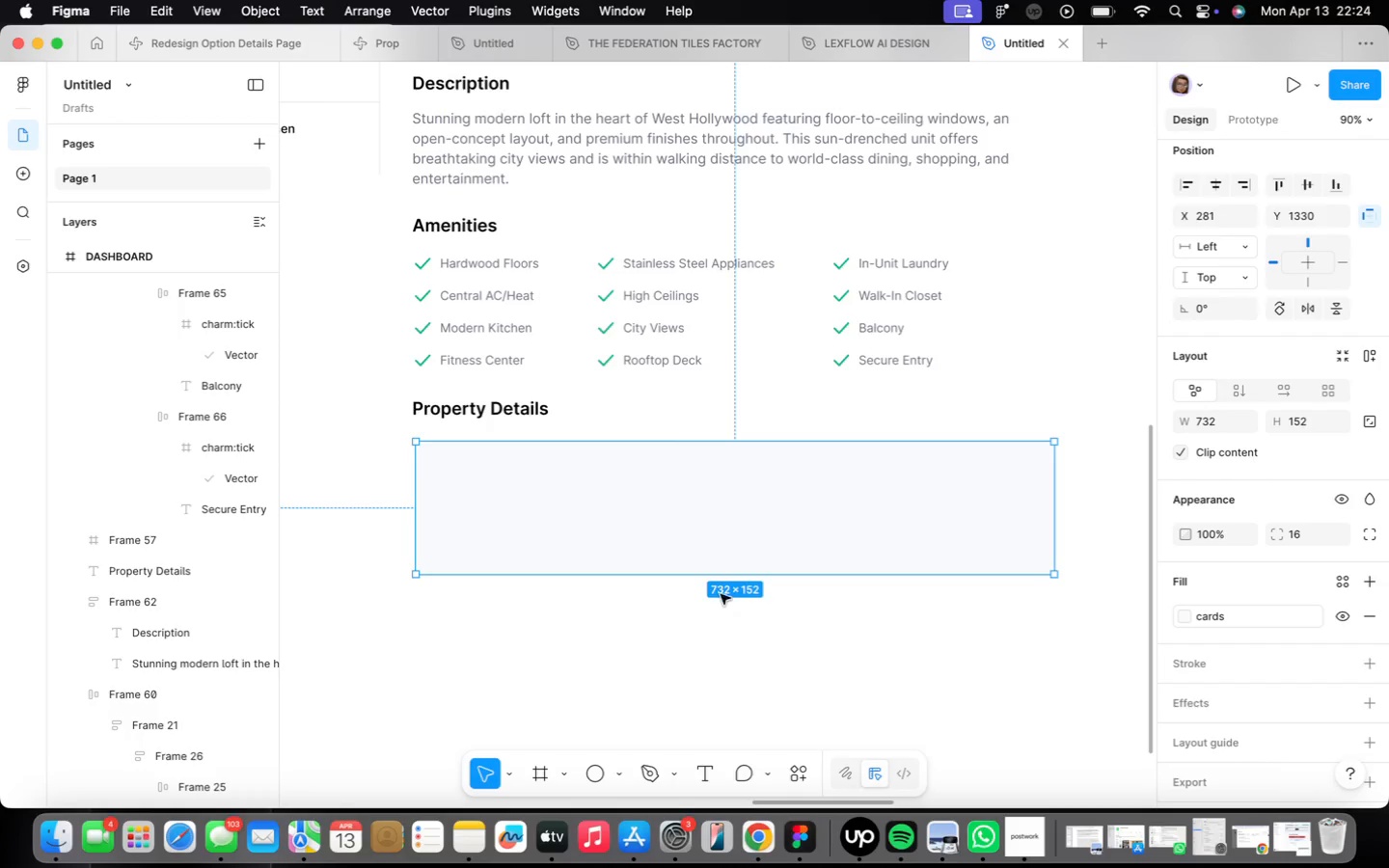 
left_click([577, 666])
 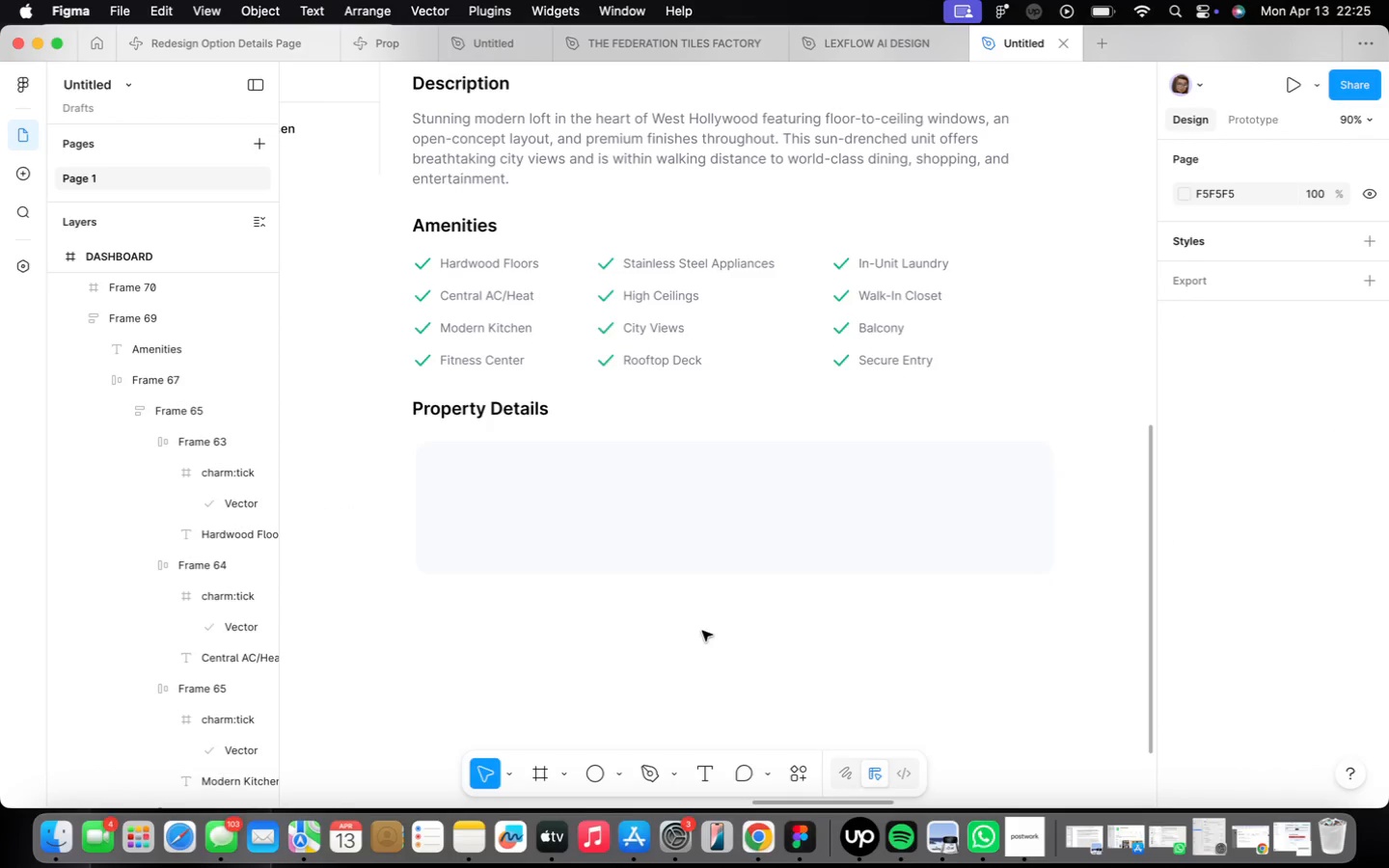 
left_click([546, 516])
 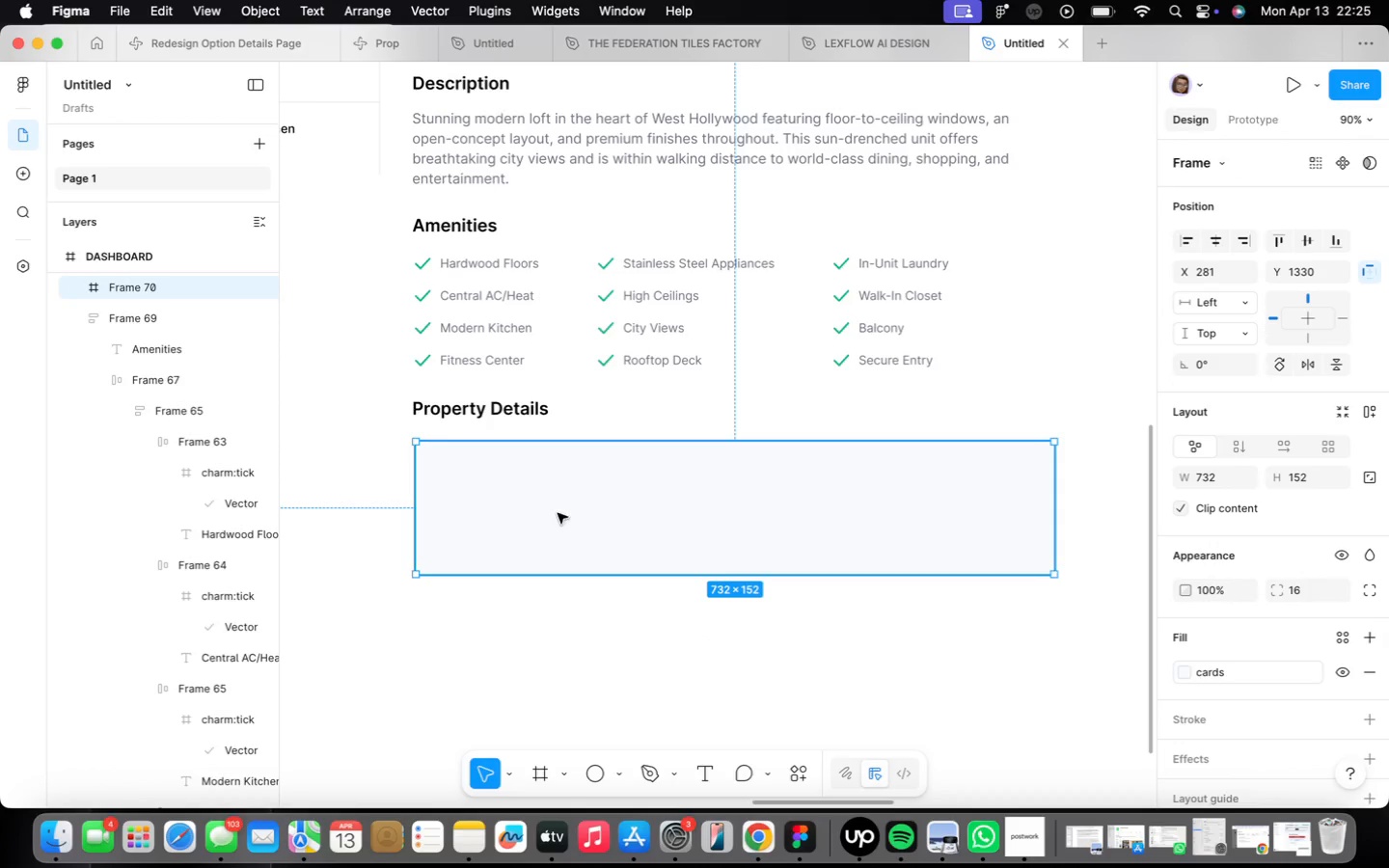 
left_click_drag(start_coordinate=[576, 510], to_coordinate=[567, 508])
 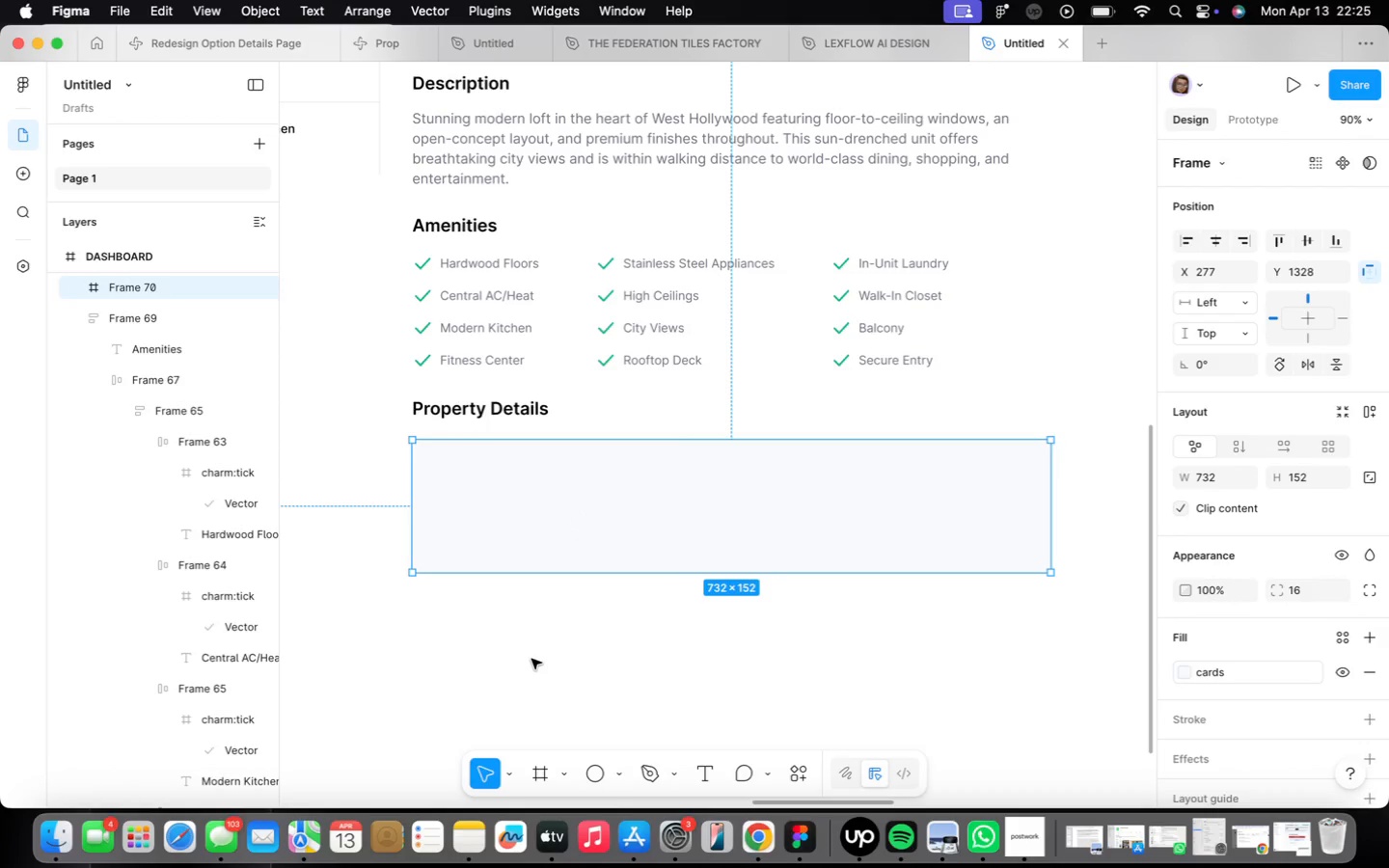 
scroll: coordinate [539, 637], scroll_direction: down, amount: 13.0
 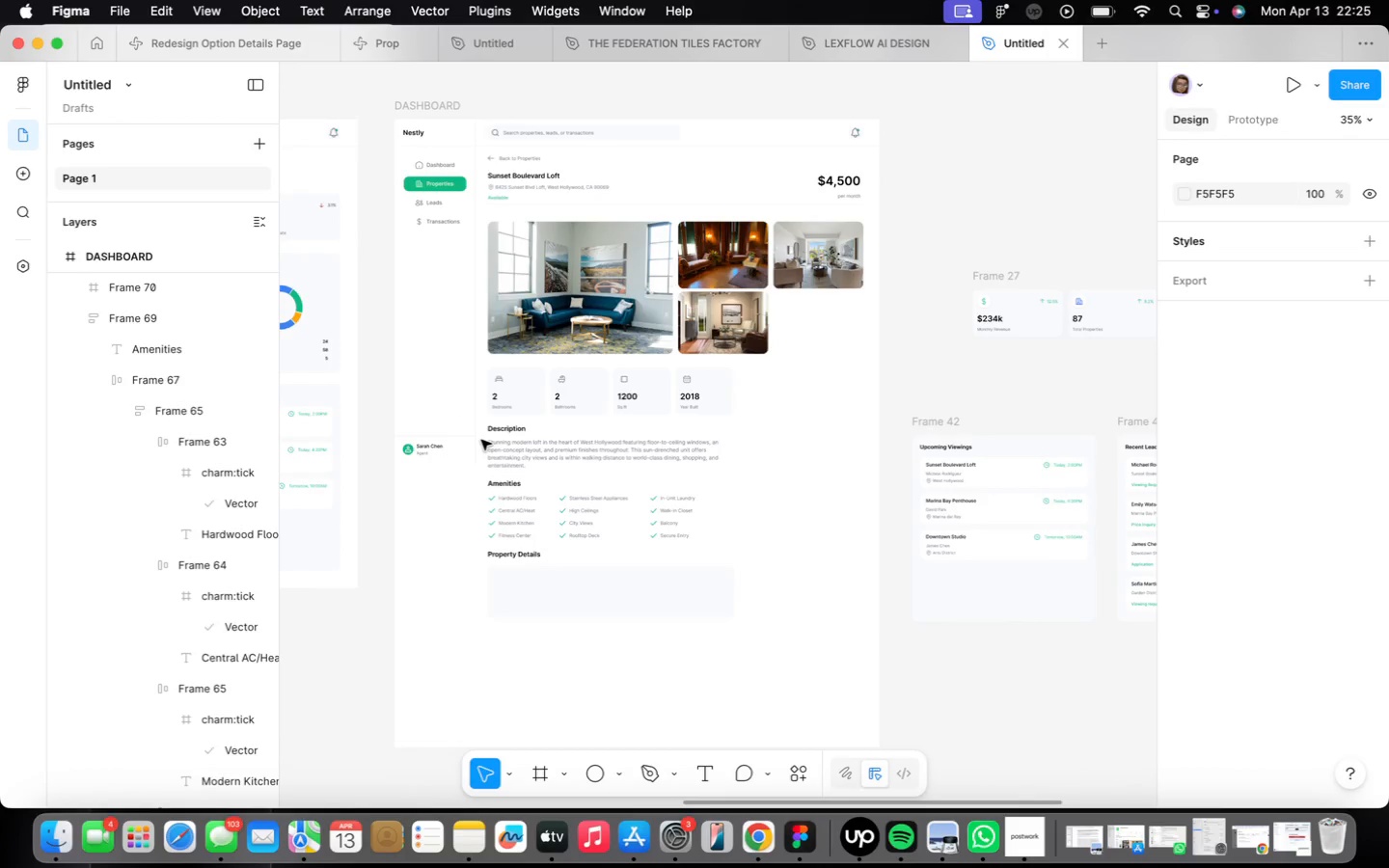 
left_click([453, 441])
 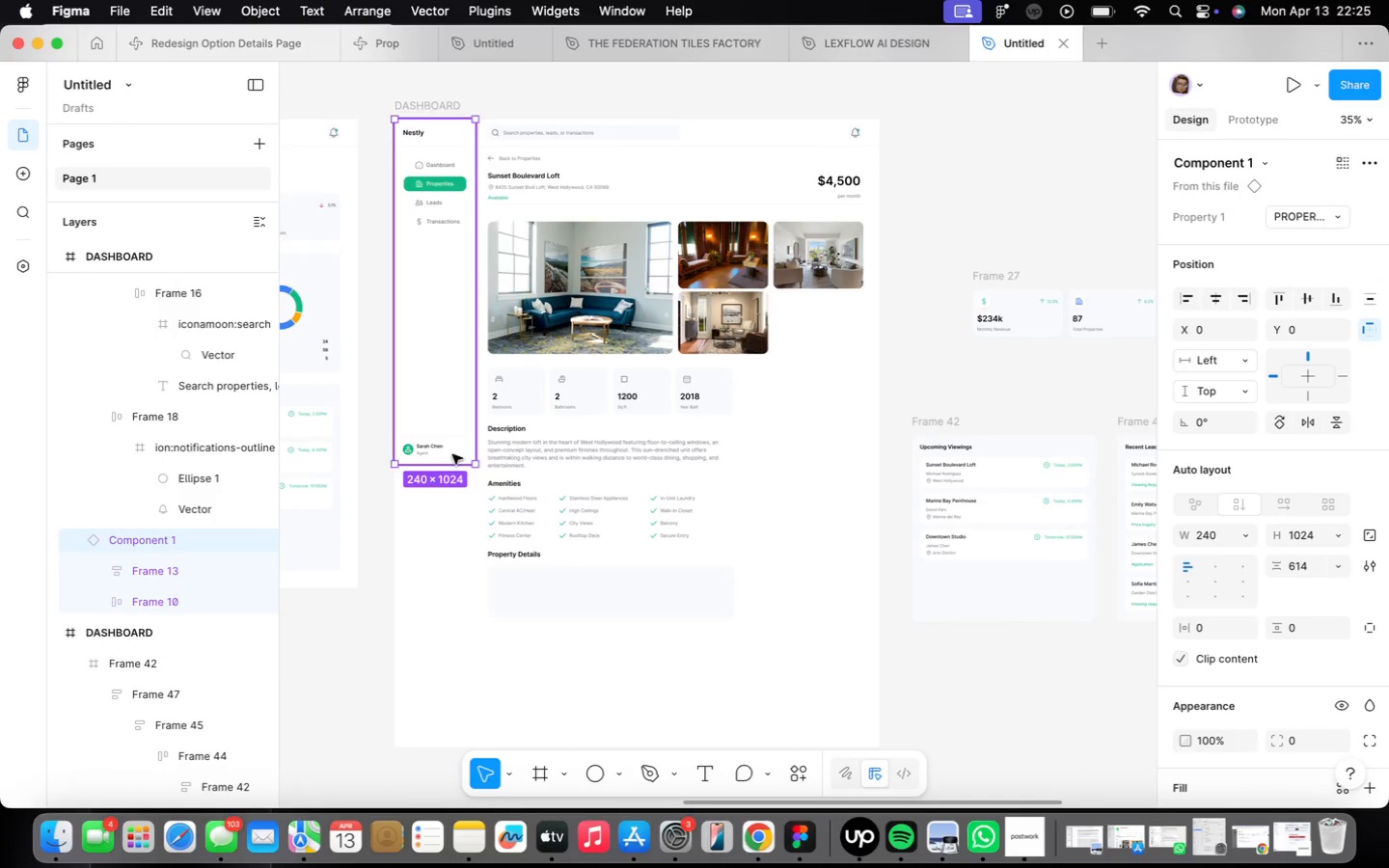 
left_click_drag(start_coordinate=[454, 459], to_coordinate=[422, 680])
 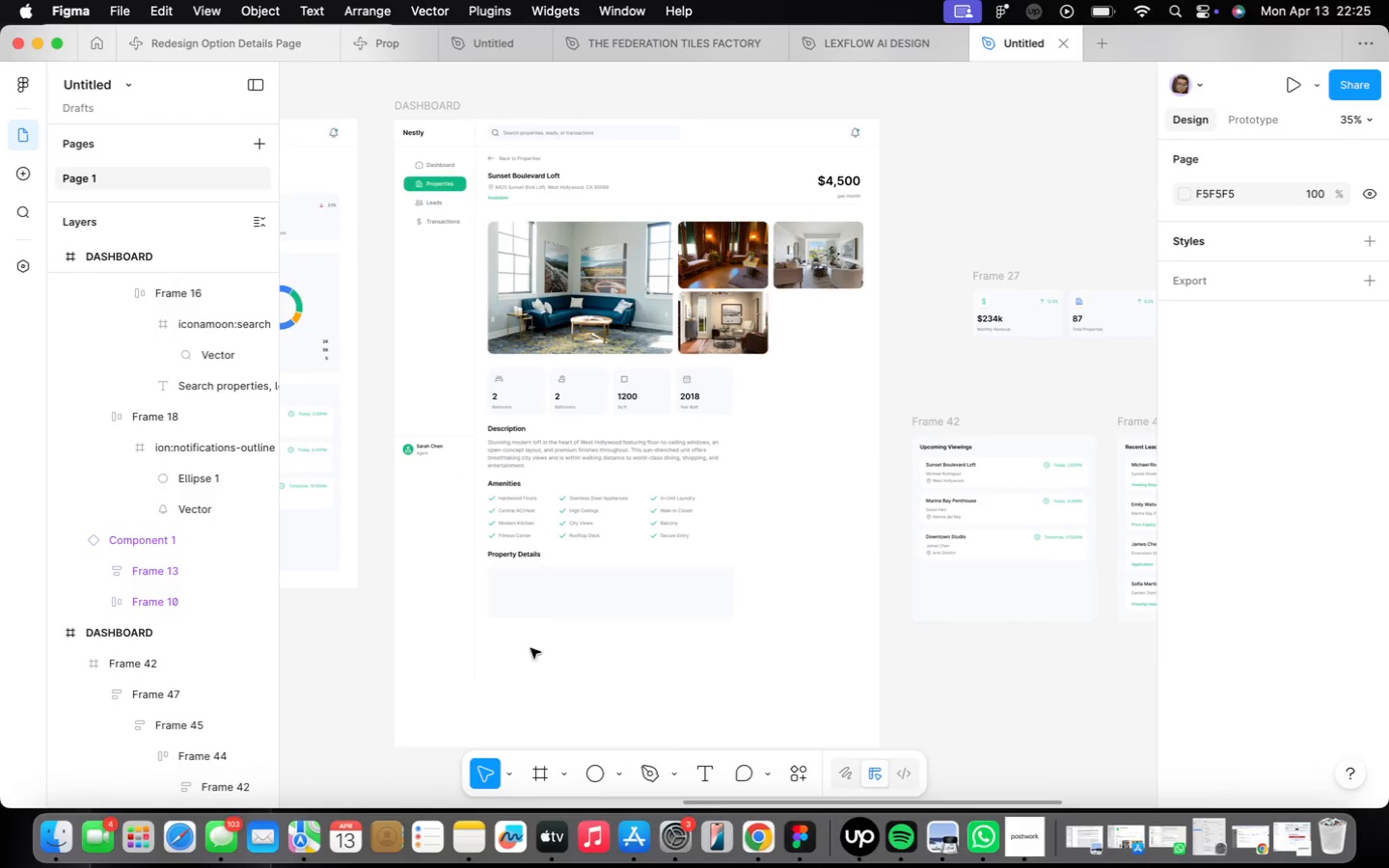 
scroll: coordinate [531, 619], scroll_direction: up, amount: 10.0
 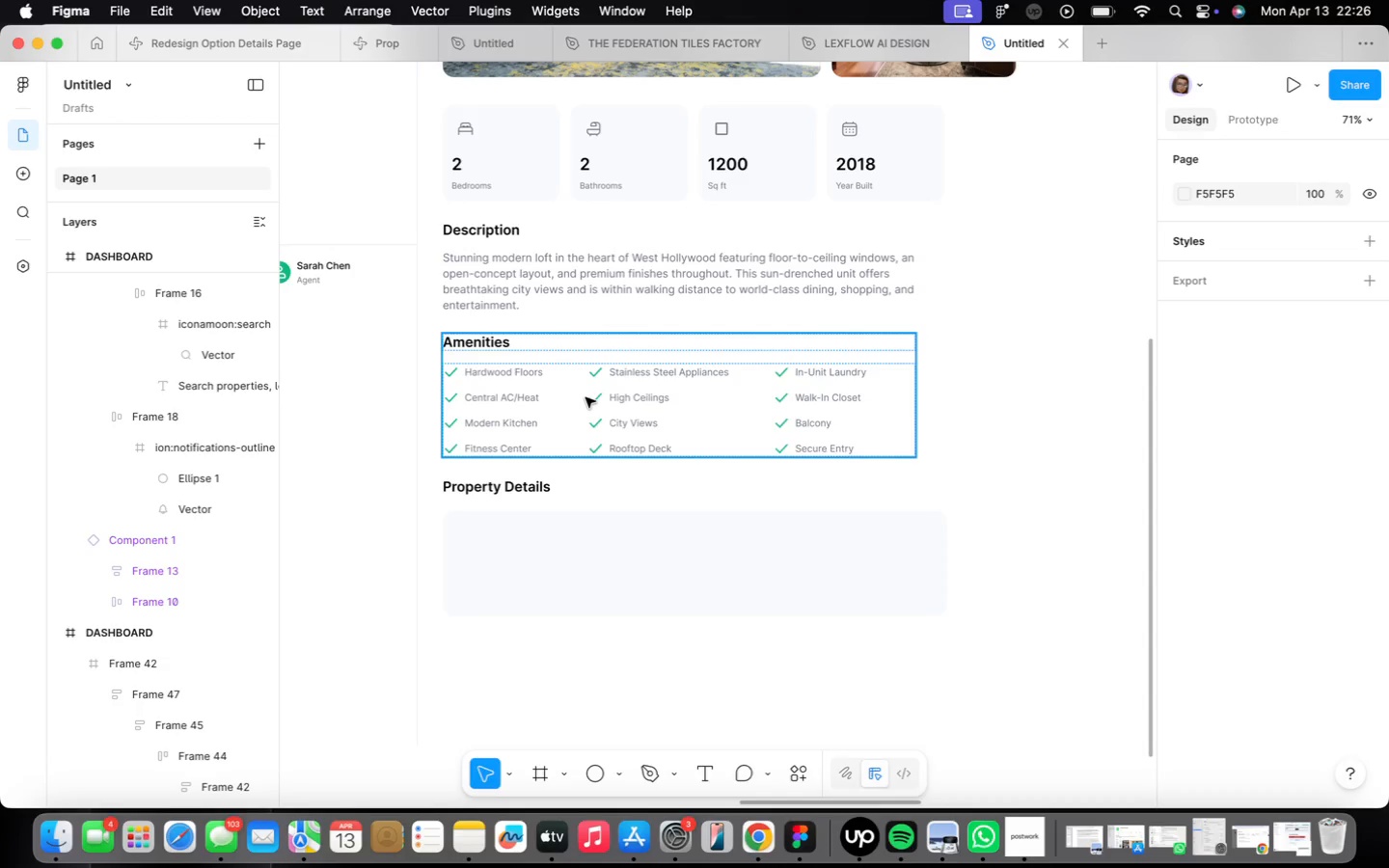 
wait(78.36)
 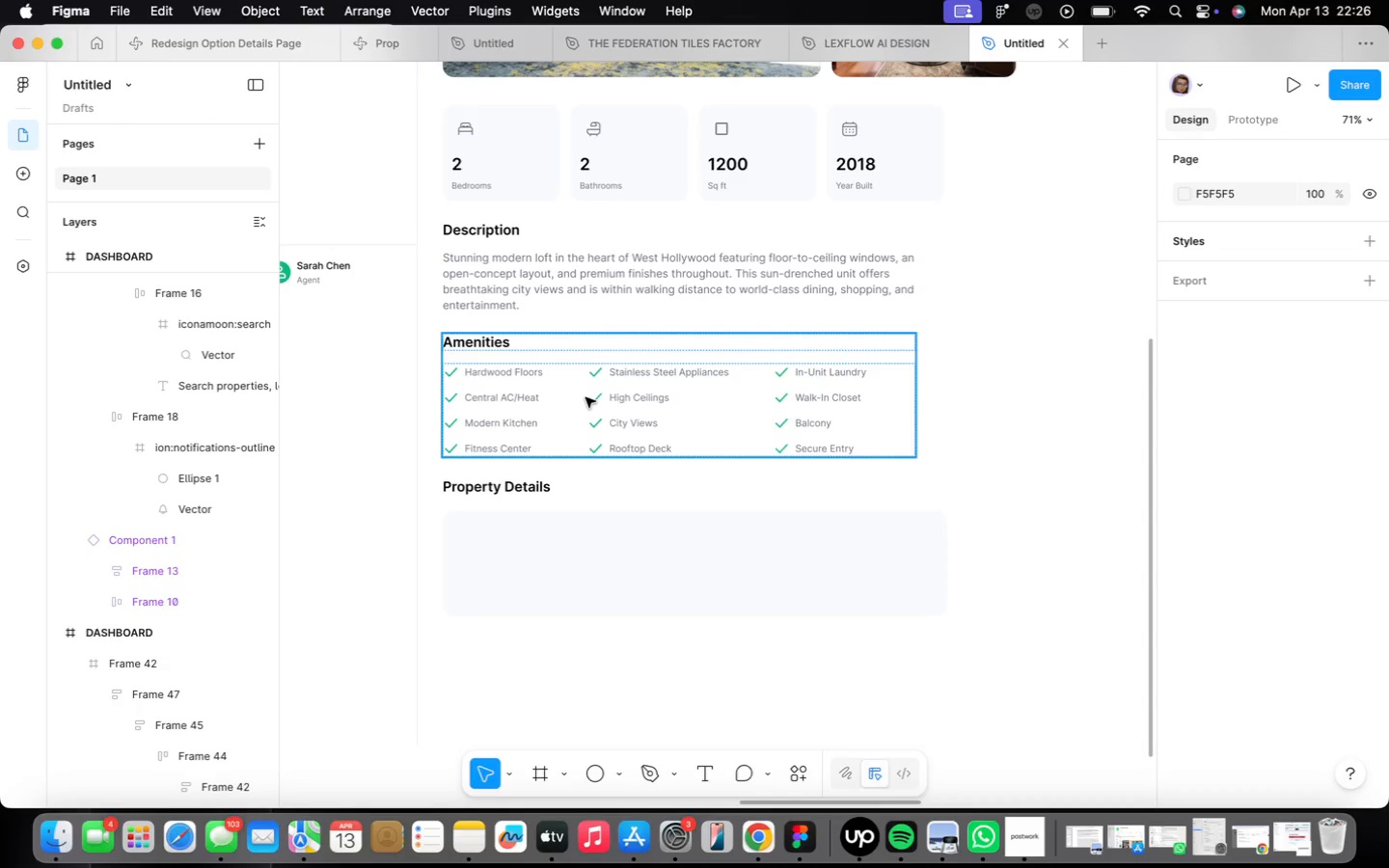 
scroll: coordinate [530, 582], scroll_direction: up, amount: 4.0
 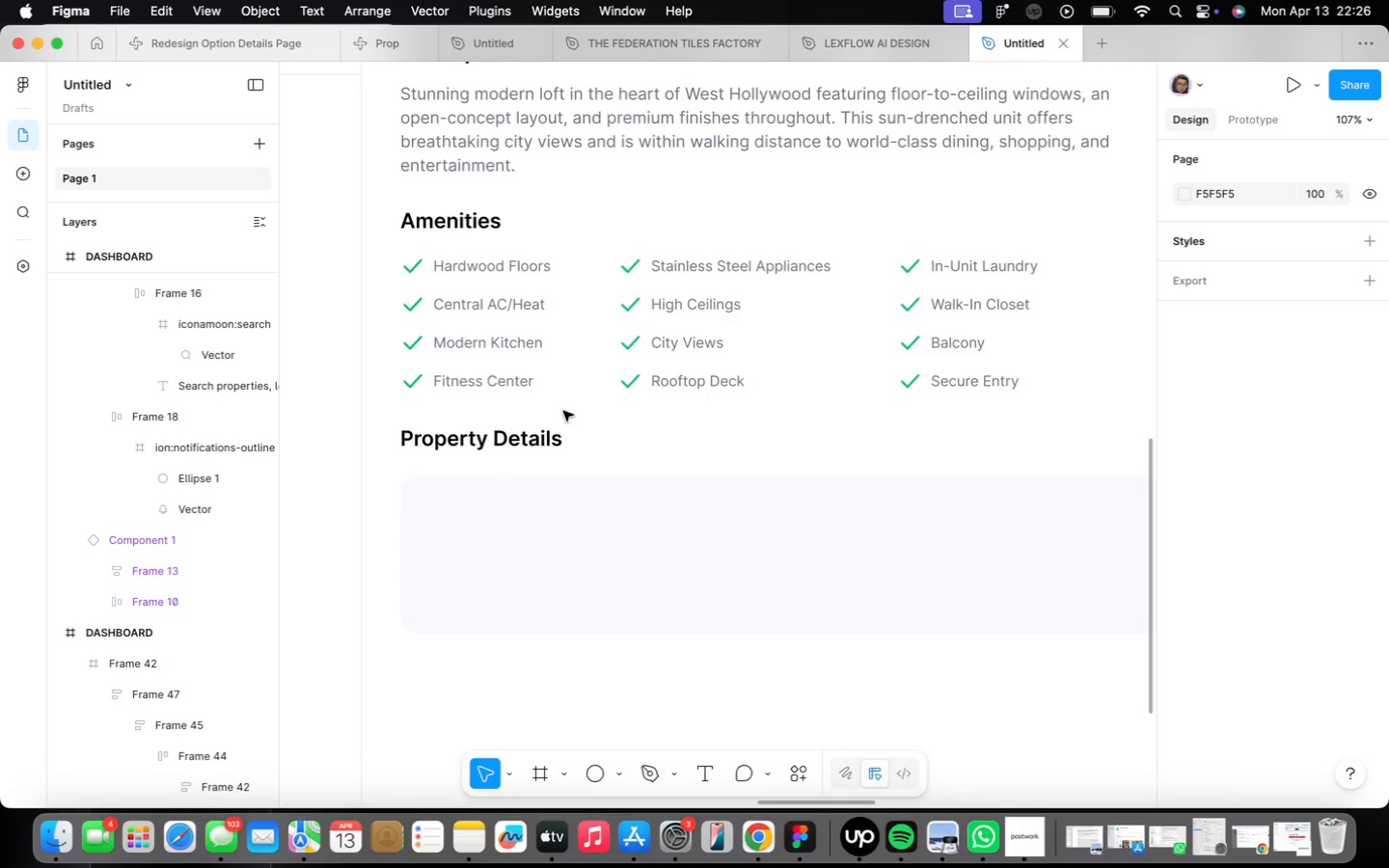 
double_click([509, 386])
 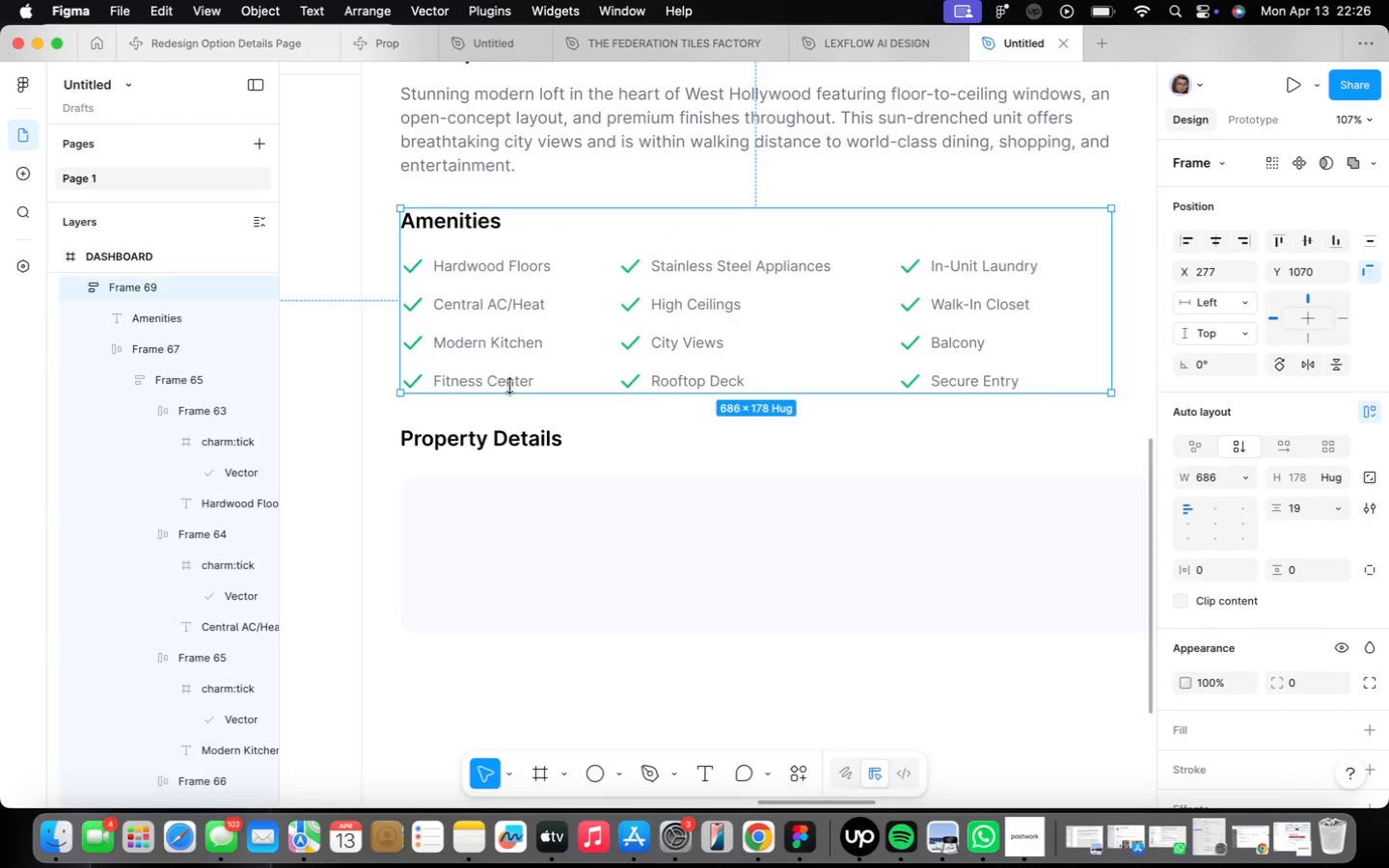 
triple_click([509, 386])
 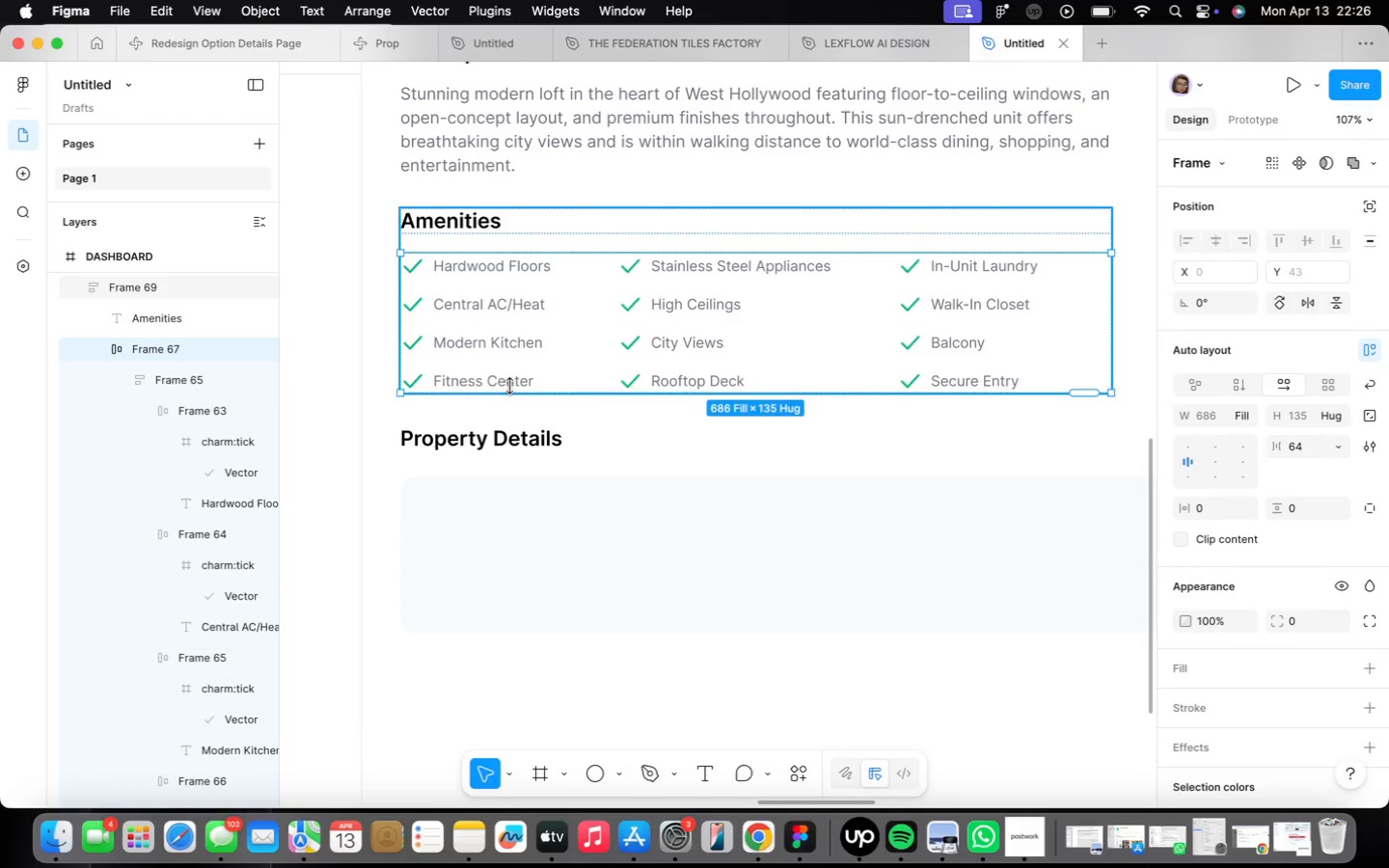 
triple_click([509, 386])
 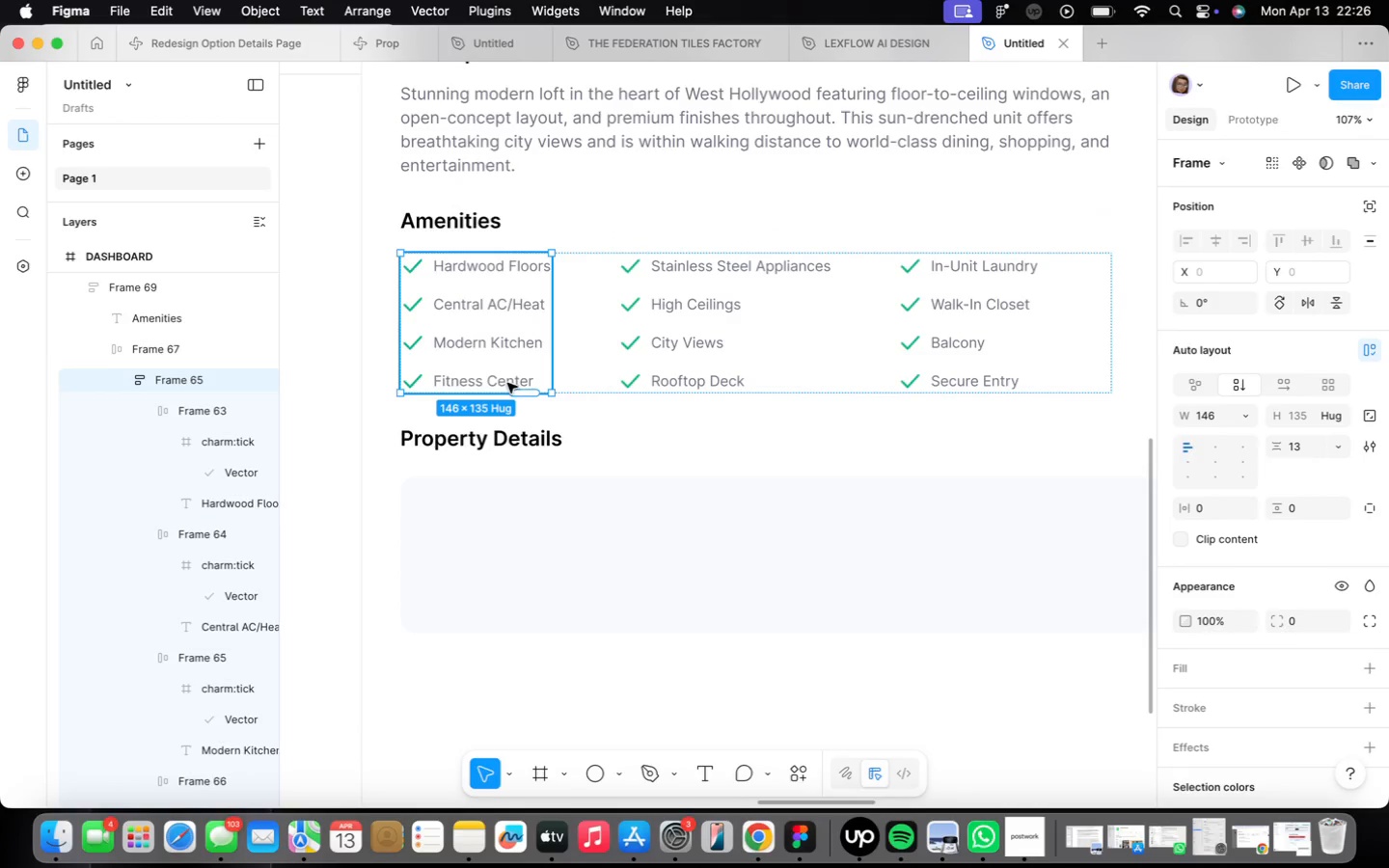 
triple_click([505, 381])
 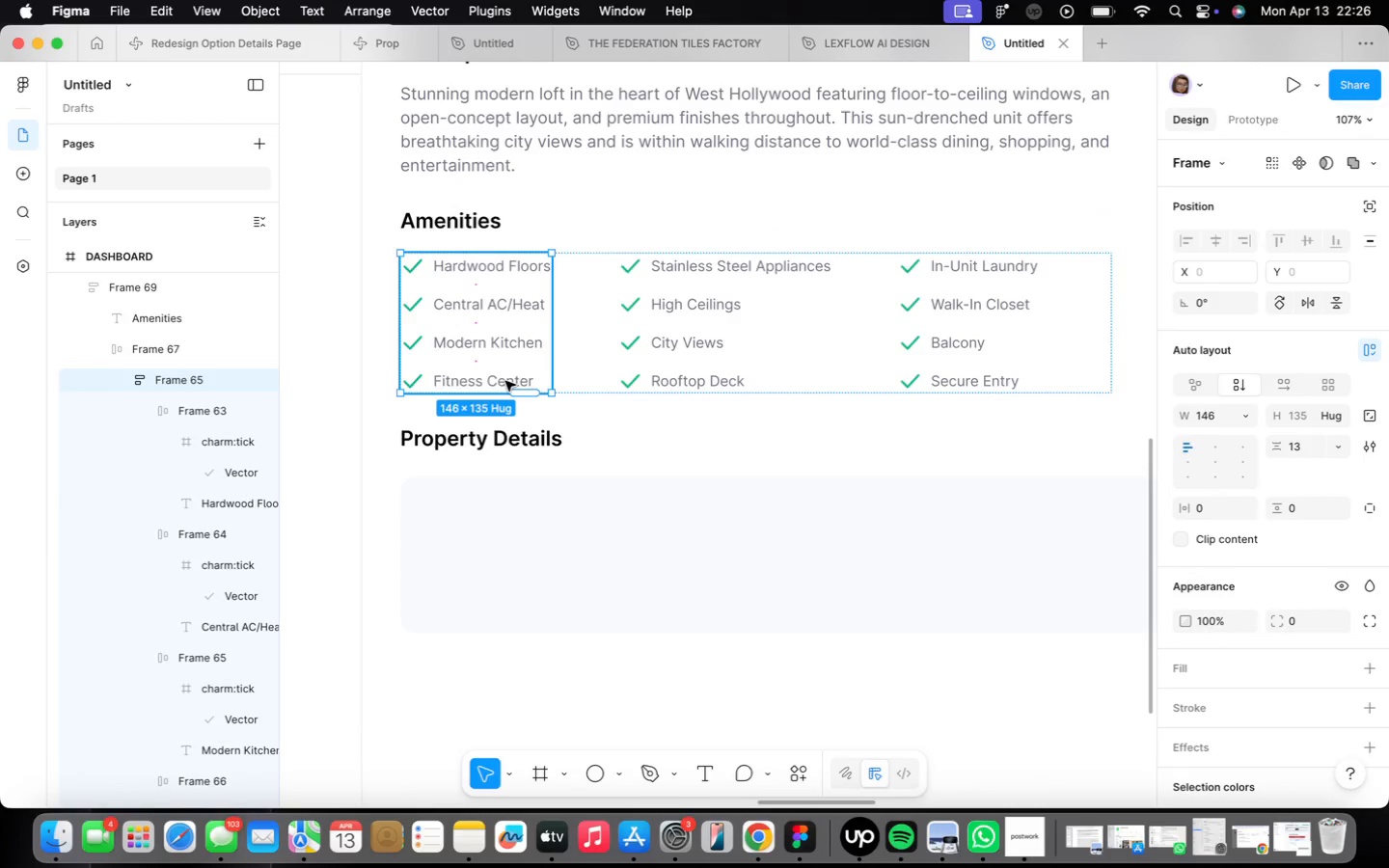 
triple_click([505, 381])
 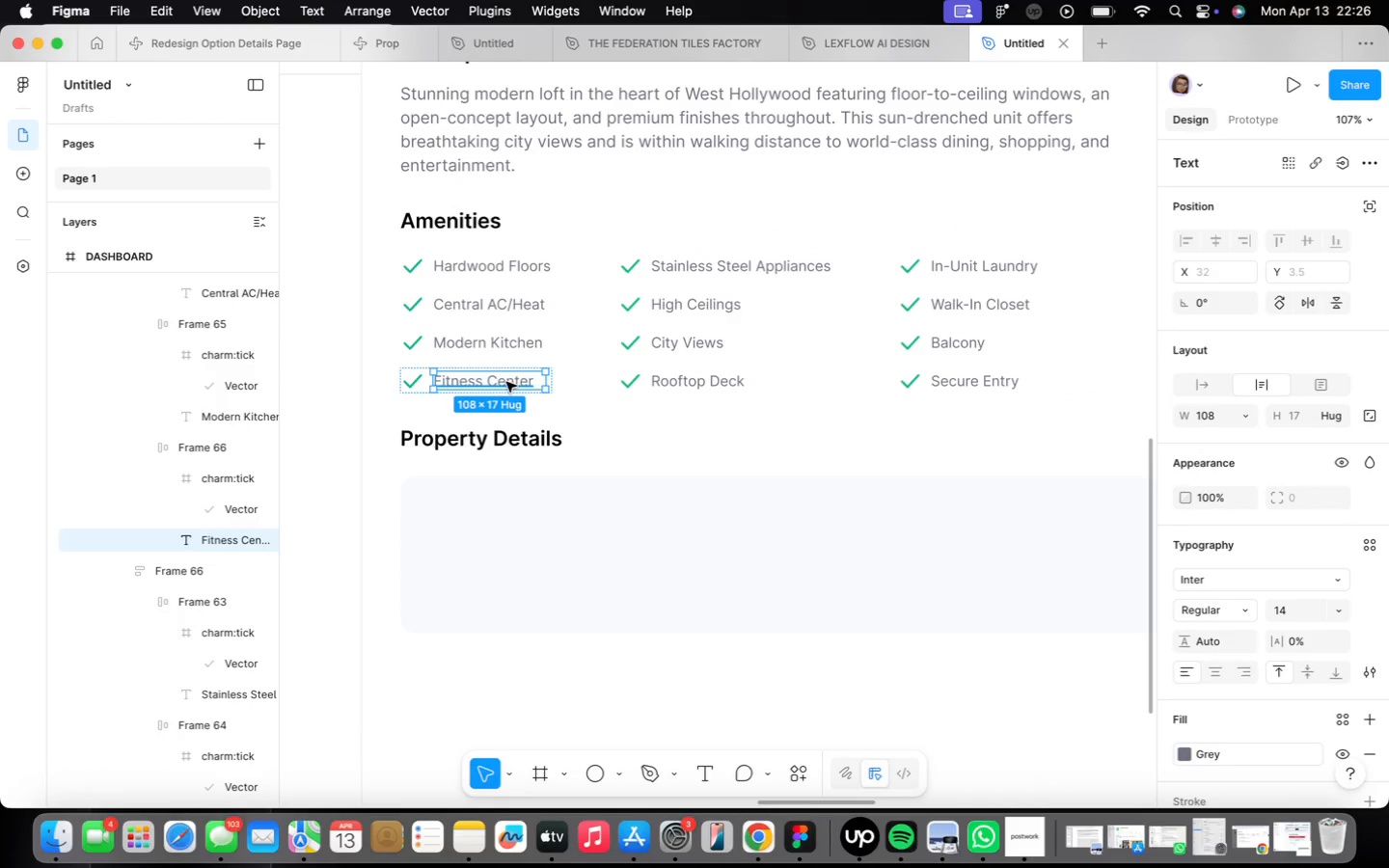 
hold_key(key=OptionLeft, duration=0.97)
left_click_drag(start_coordinate=[506, 382], to_coordinate=[488, 508])
 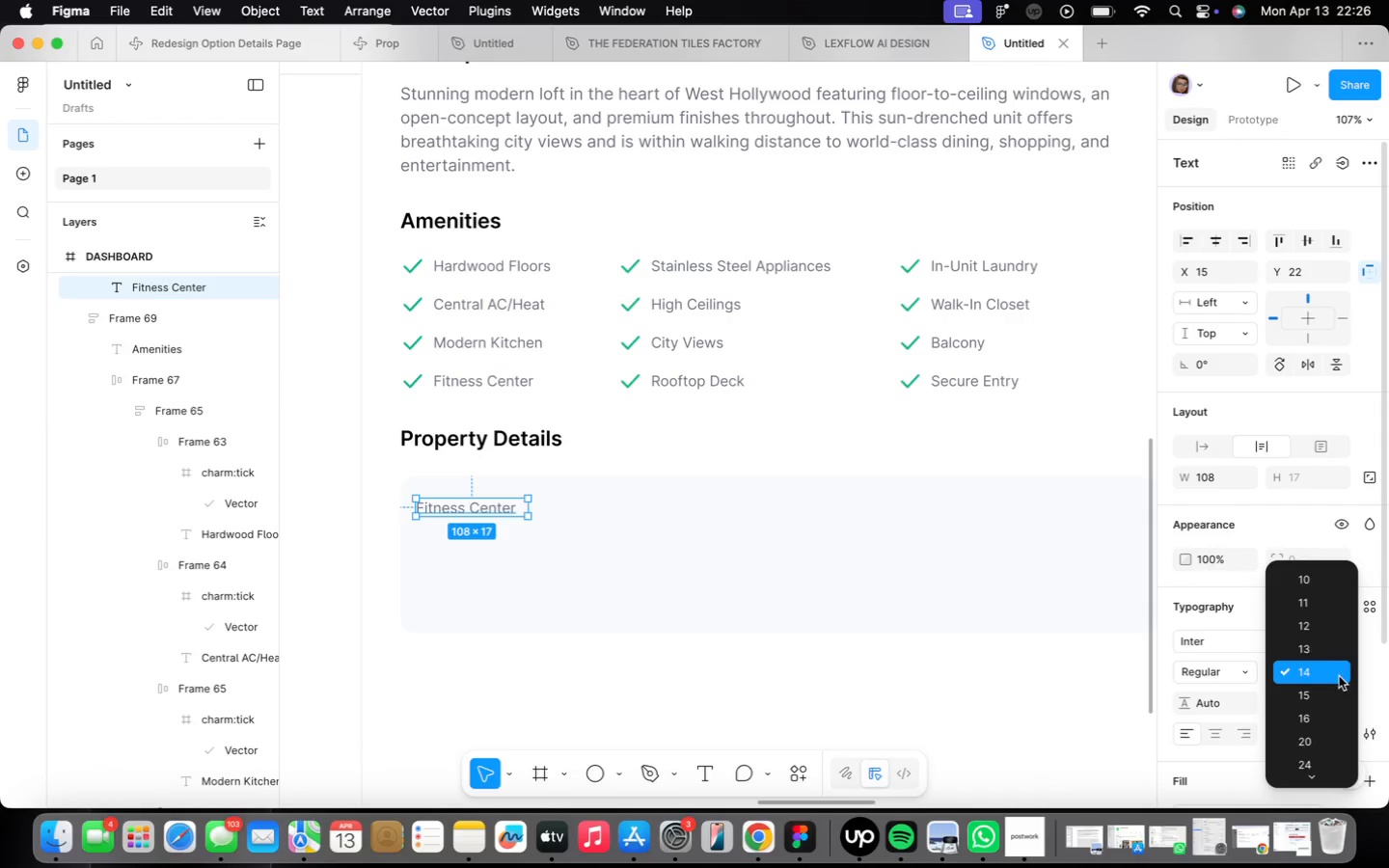 
left_click([1312, 625])
 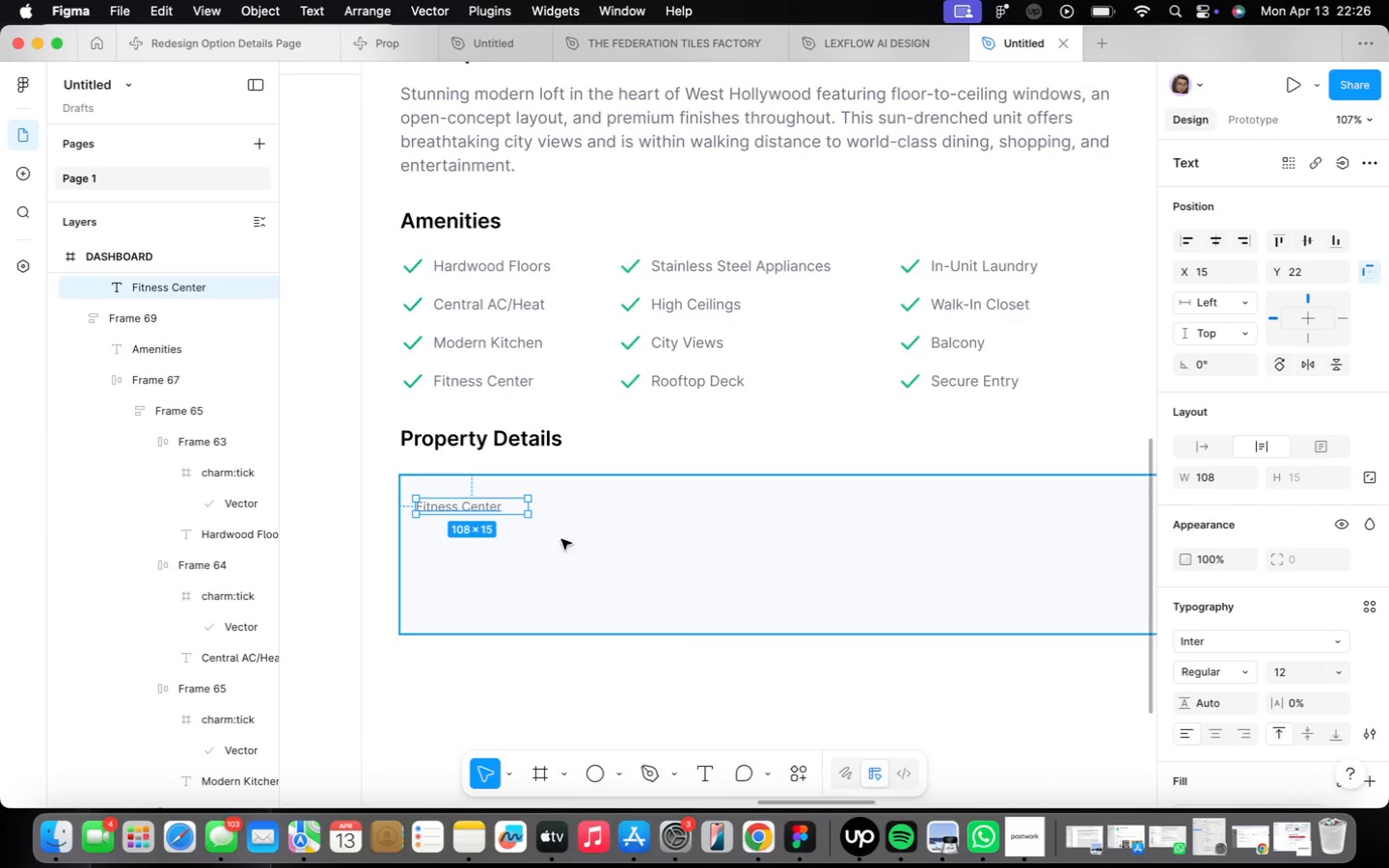 
double_click([480, 511])
 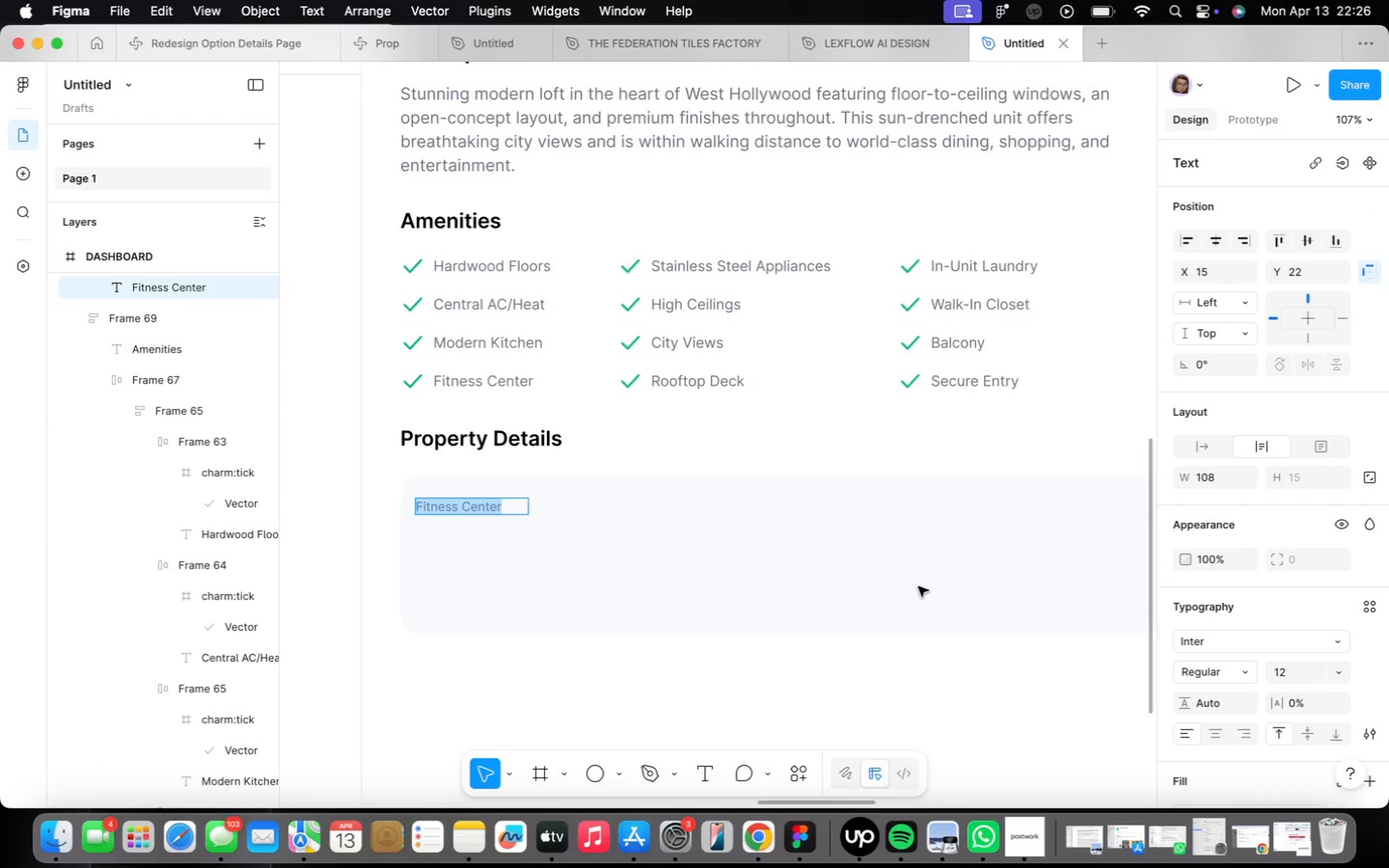 
type(Property Type)
 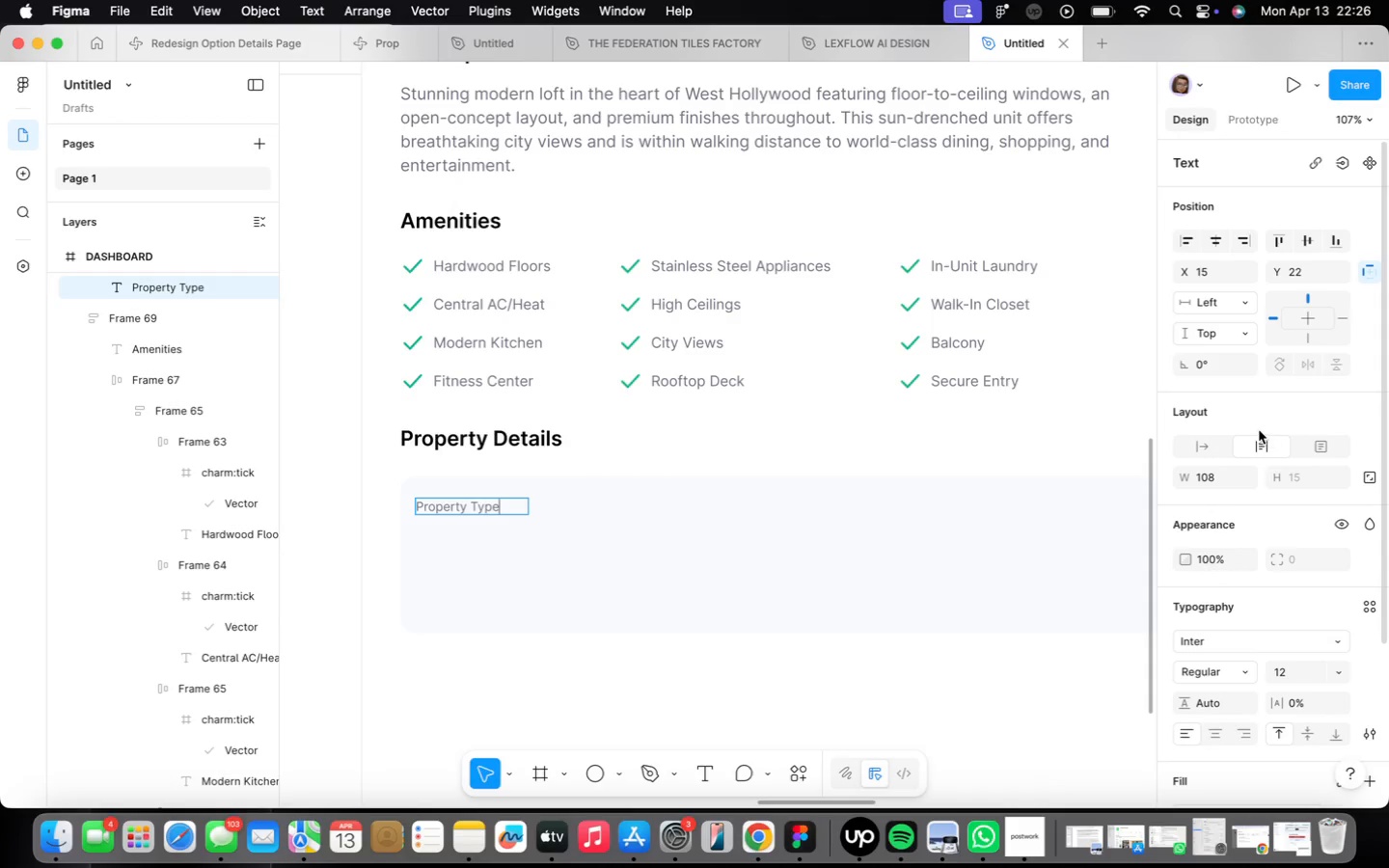 
left_click([1226, 448])
 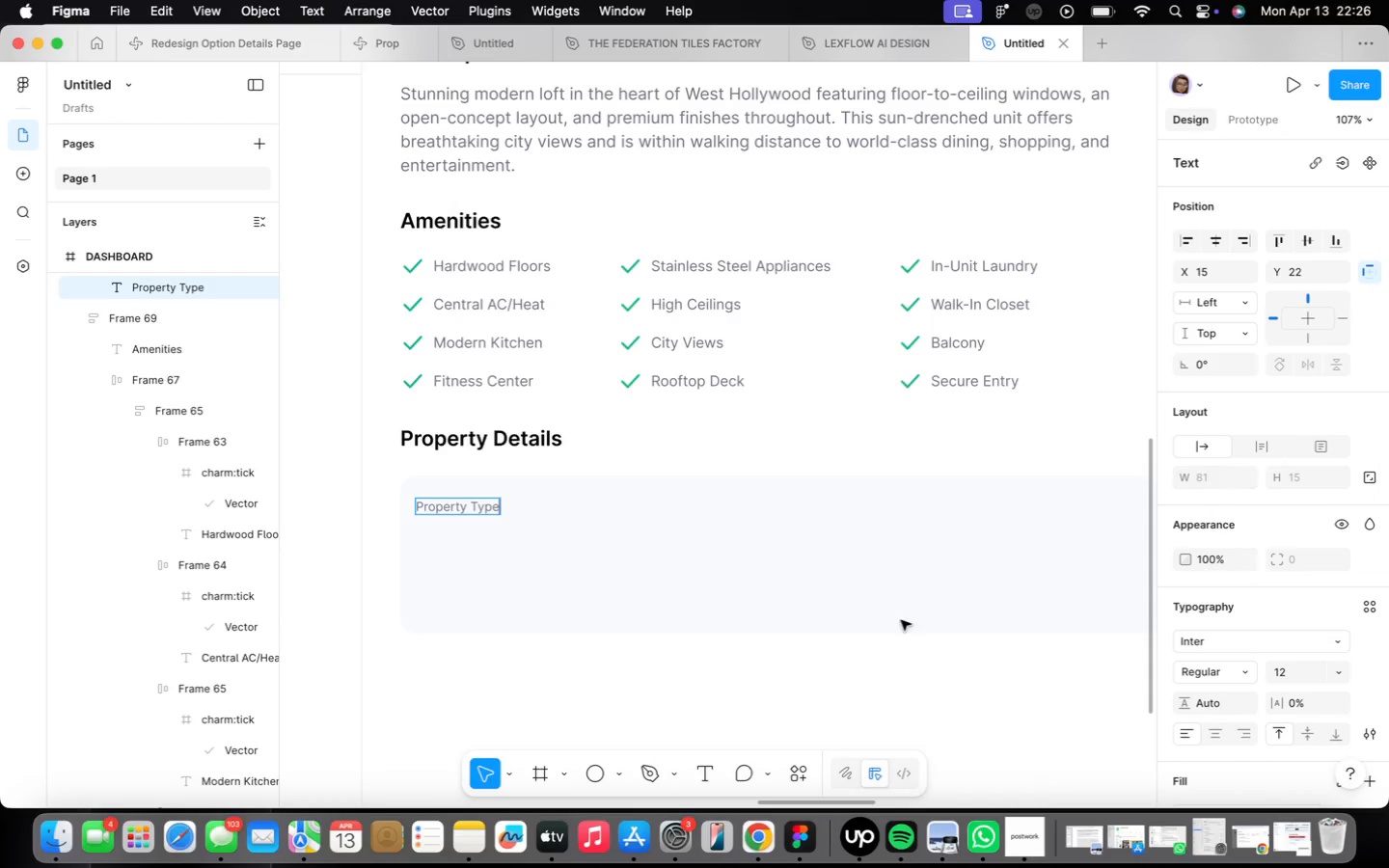 
left_click([860, 648])
 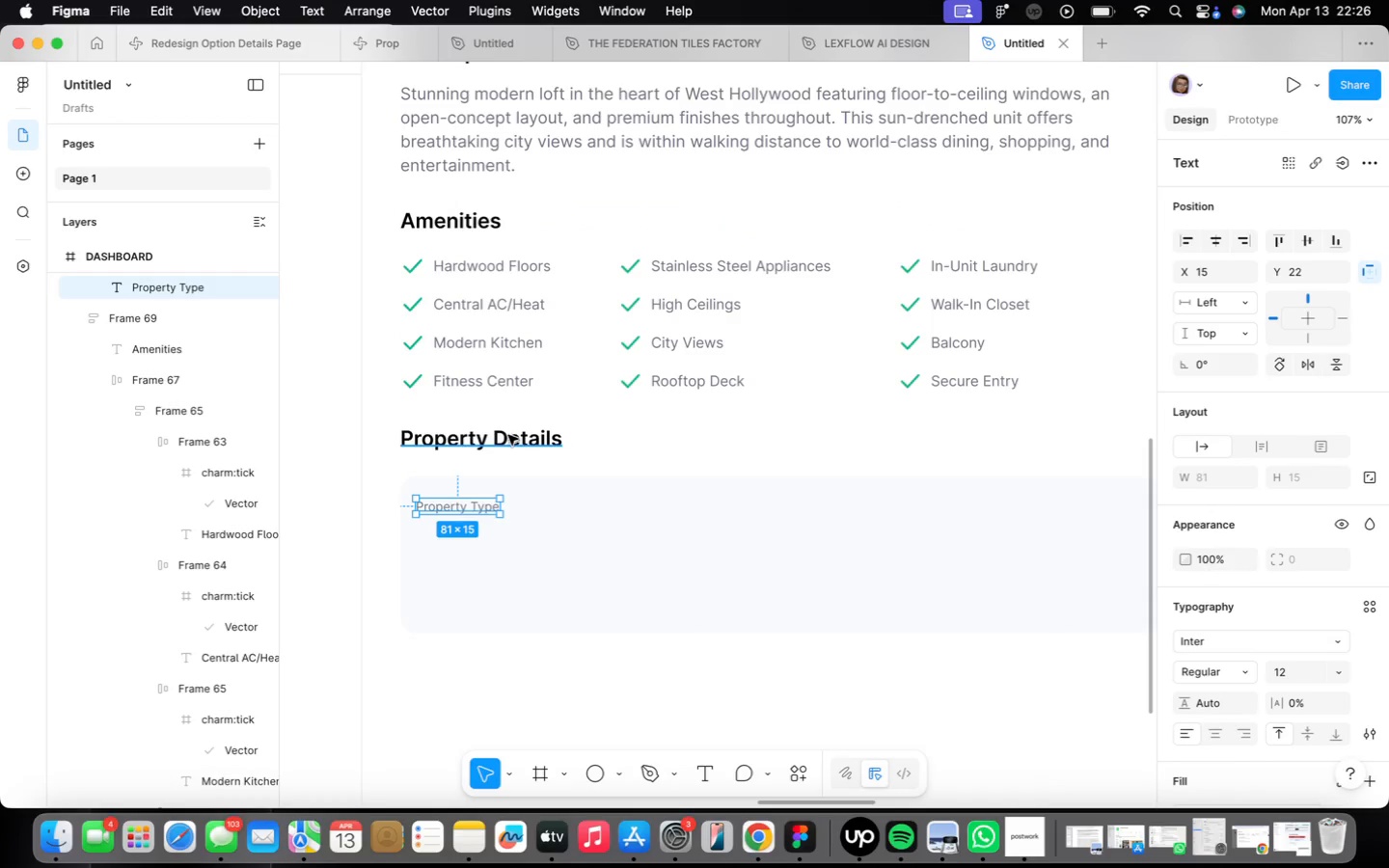 
wait(5.78)
 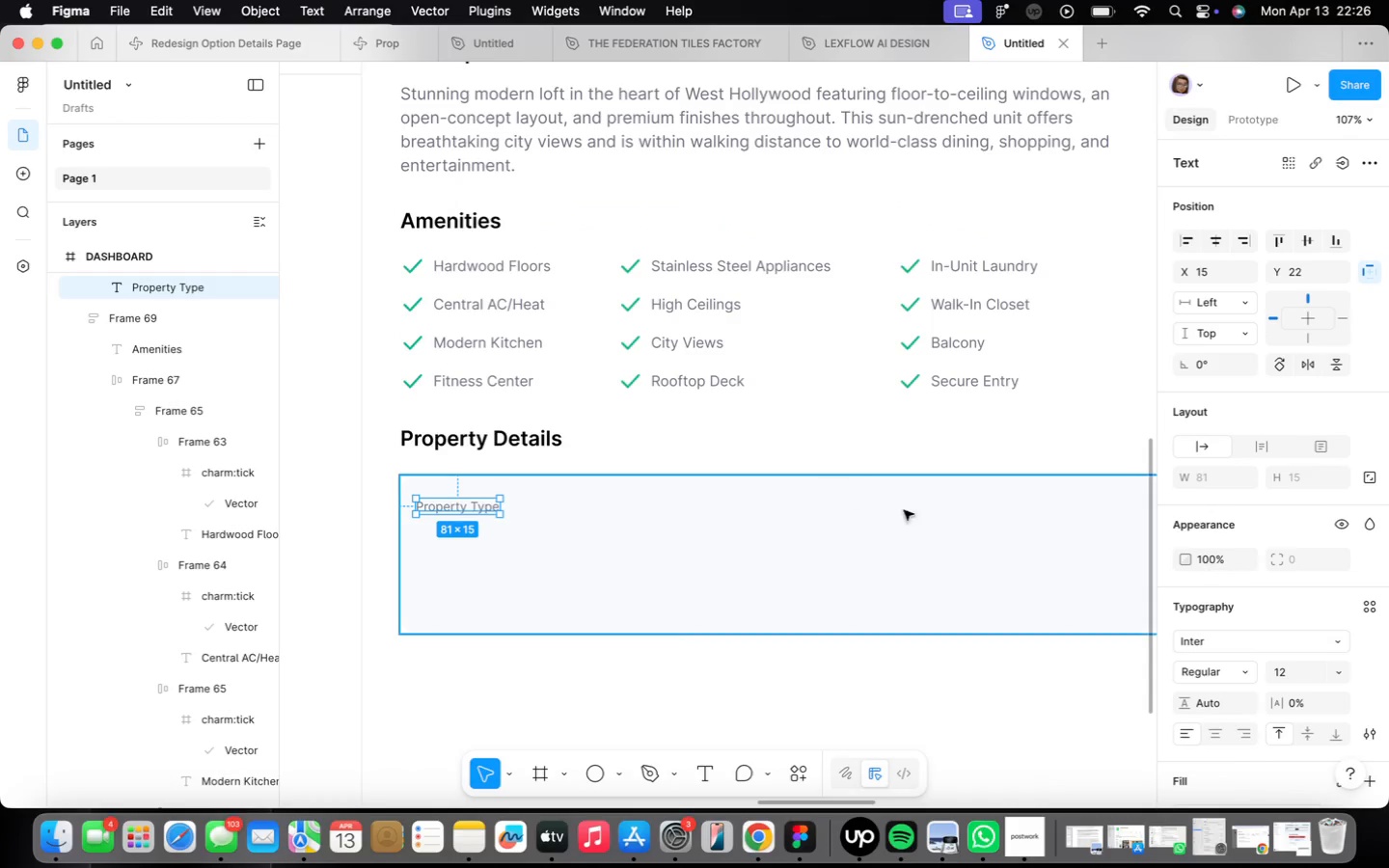 
hold_key(key=OptionLeft, duration=0.86)
left_click_drag(start_coordinate=[505, 435], to_coordinate=[513, 543])
 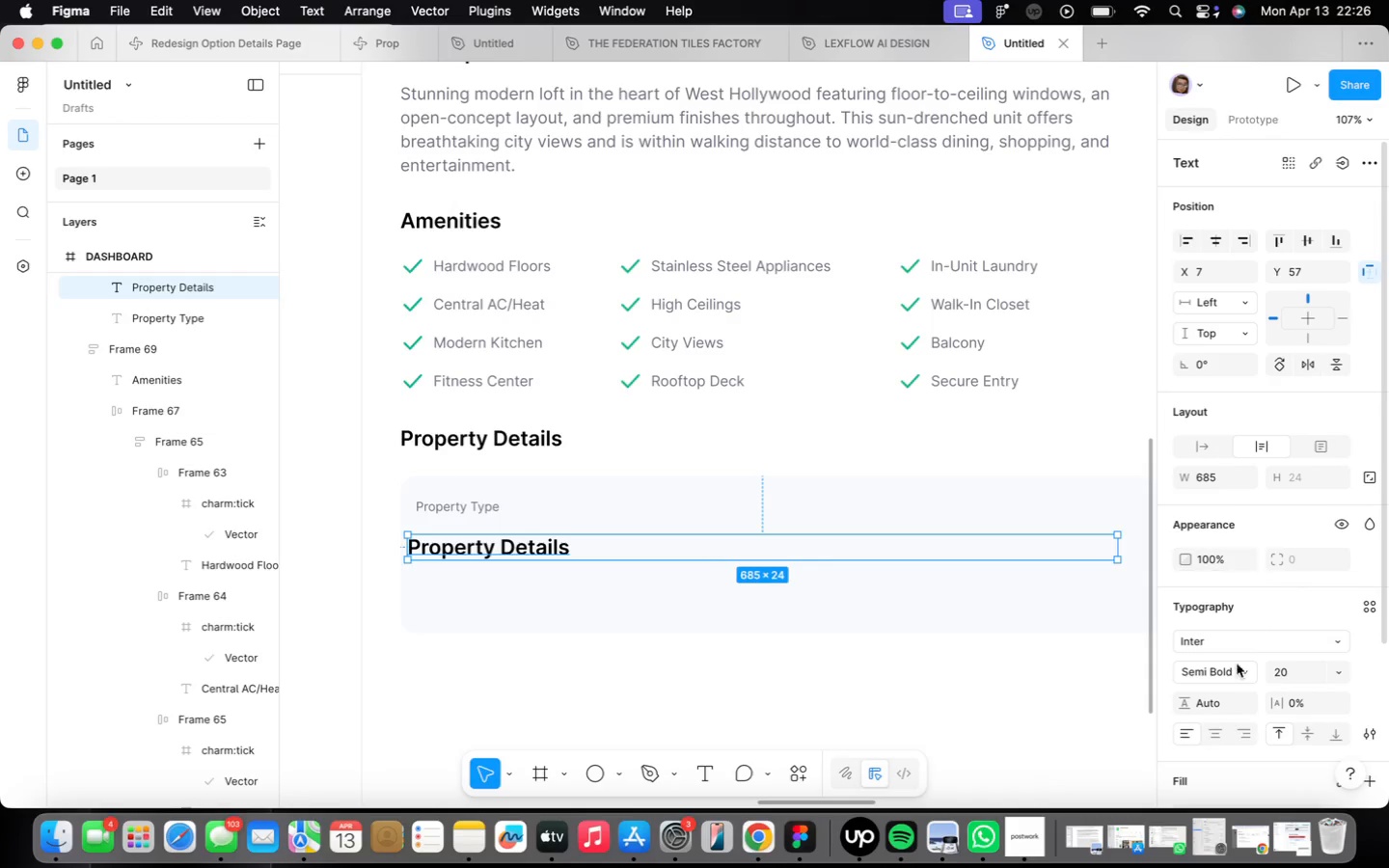 
left_click([1241, 683])
 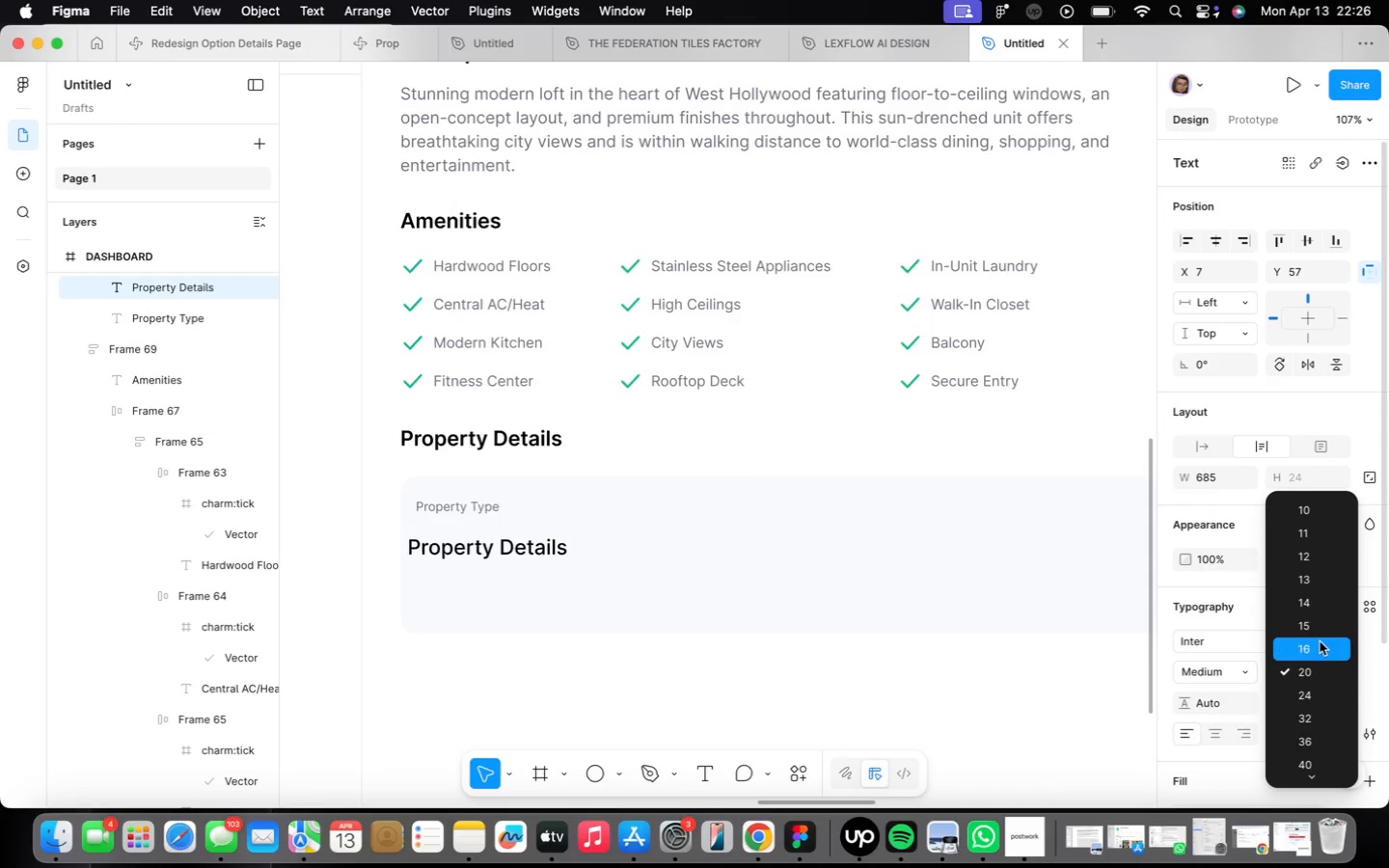 
left_click([1302, 601])
 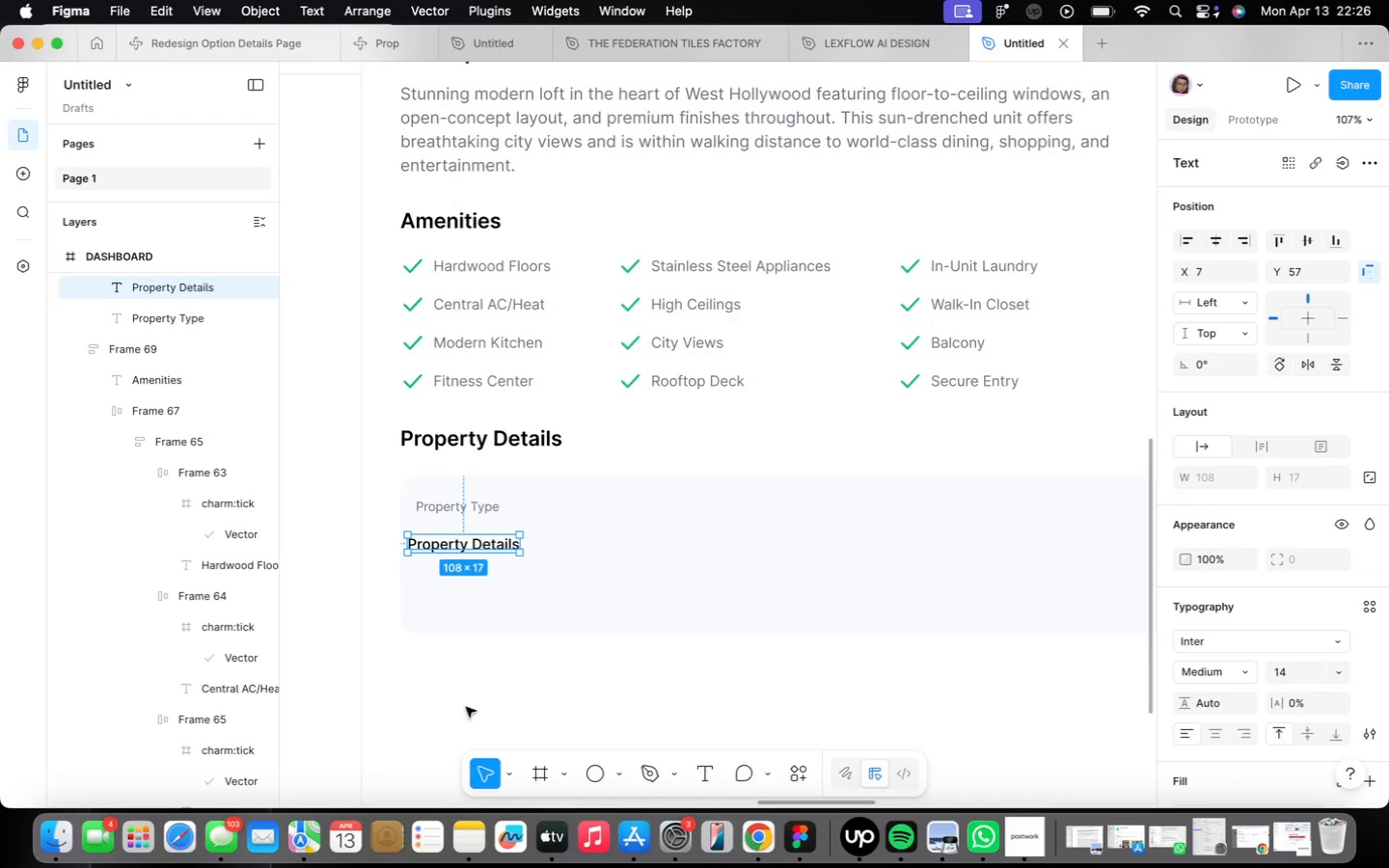 
left_click_drag(start_coordinate=[448, 541], to_coordinate=[457, 538])
 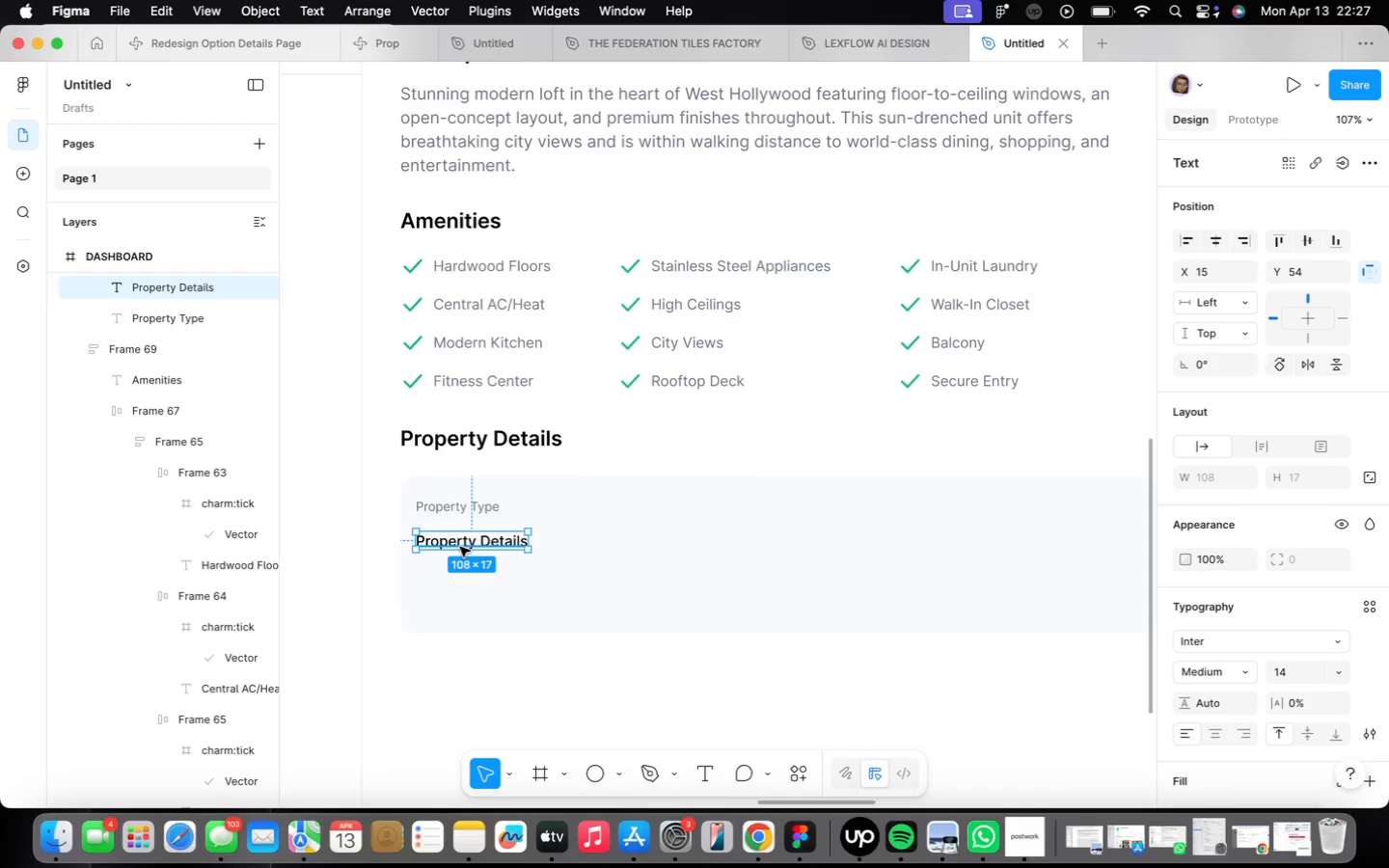 
scroll: coordinate [466, 550], scroll_direction: up, amount: 4.0
 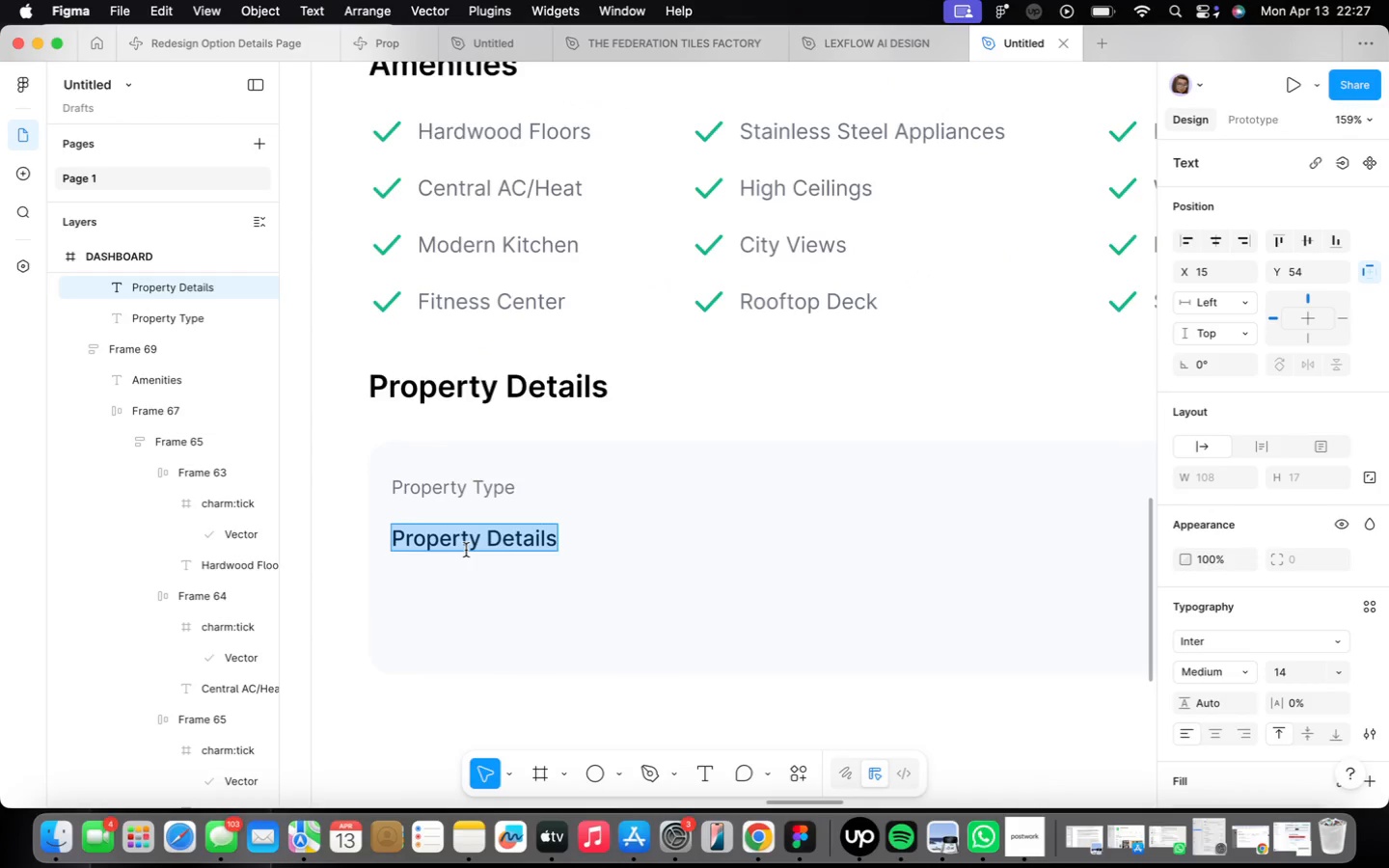 
type(Apartment)
 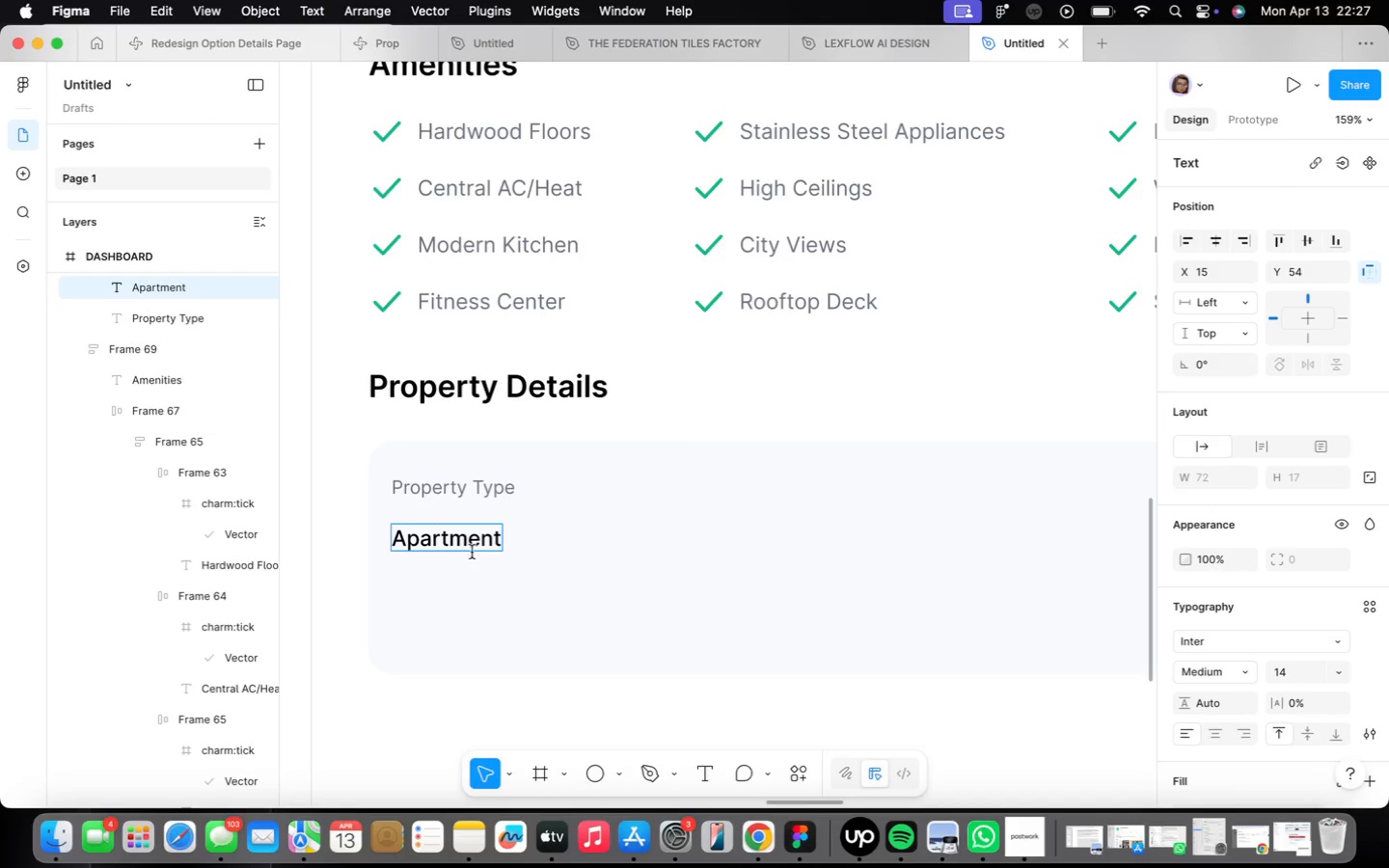 
left_click([564, 592])
 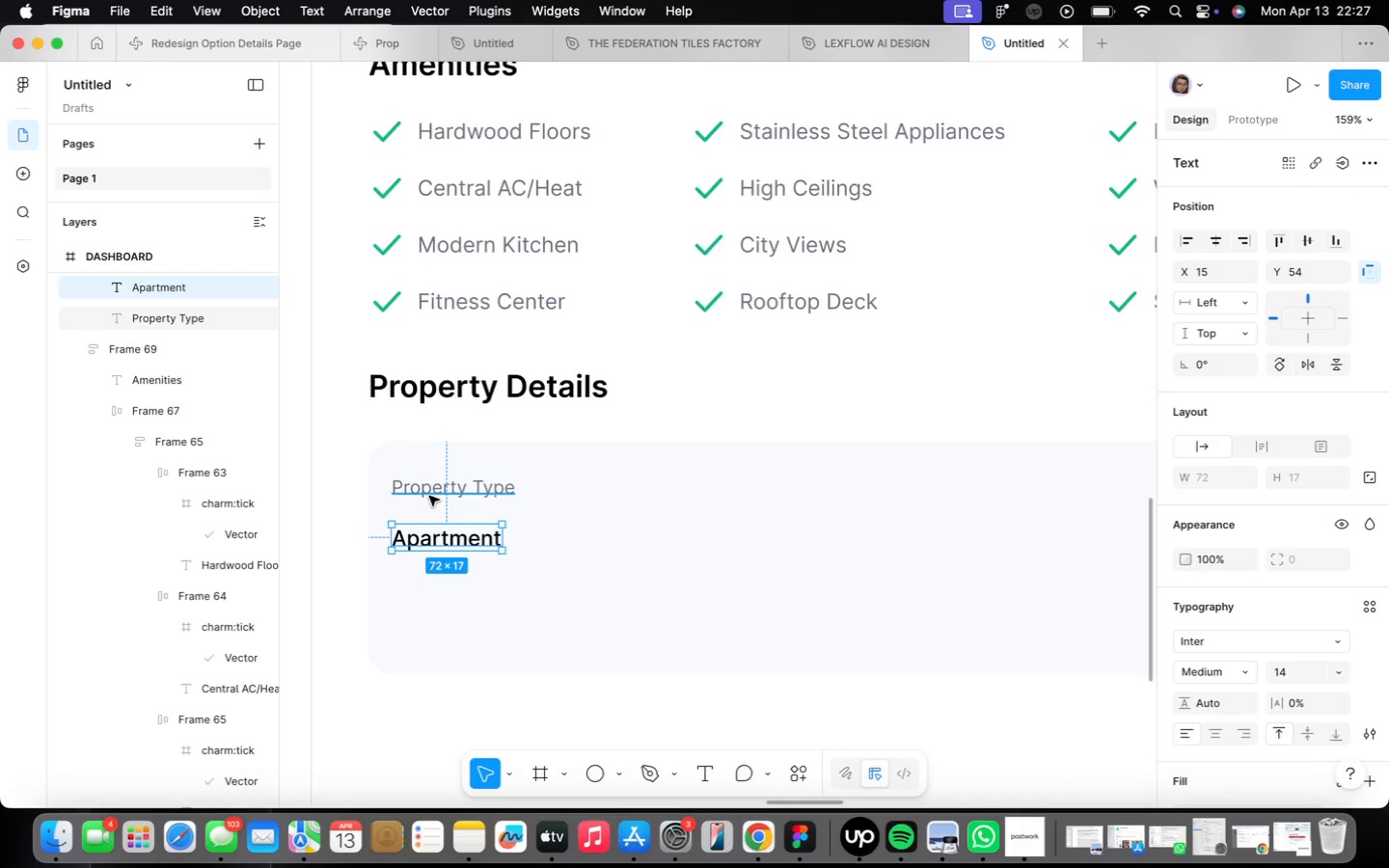 
hold_key(key=ShiftLeft, duration=0.41)
left_click([430, 496])
 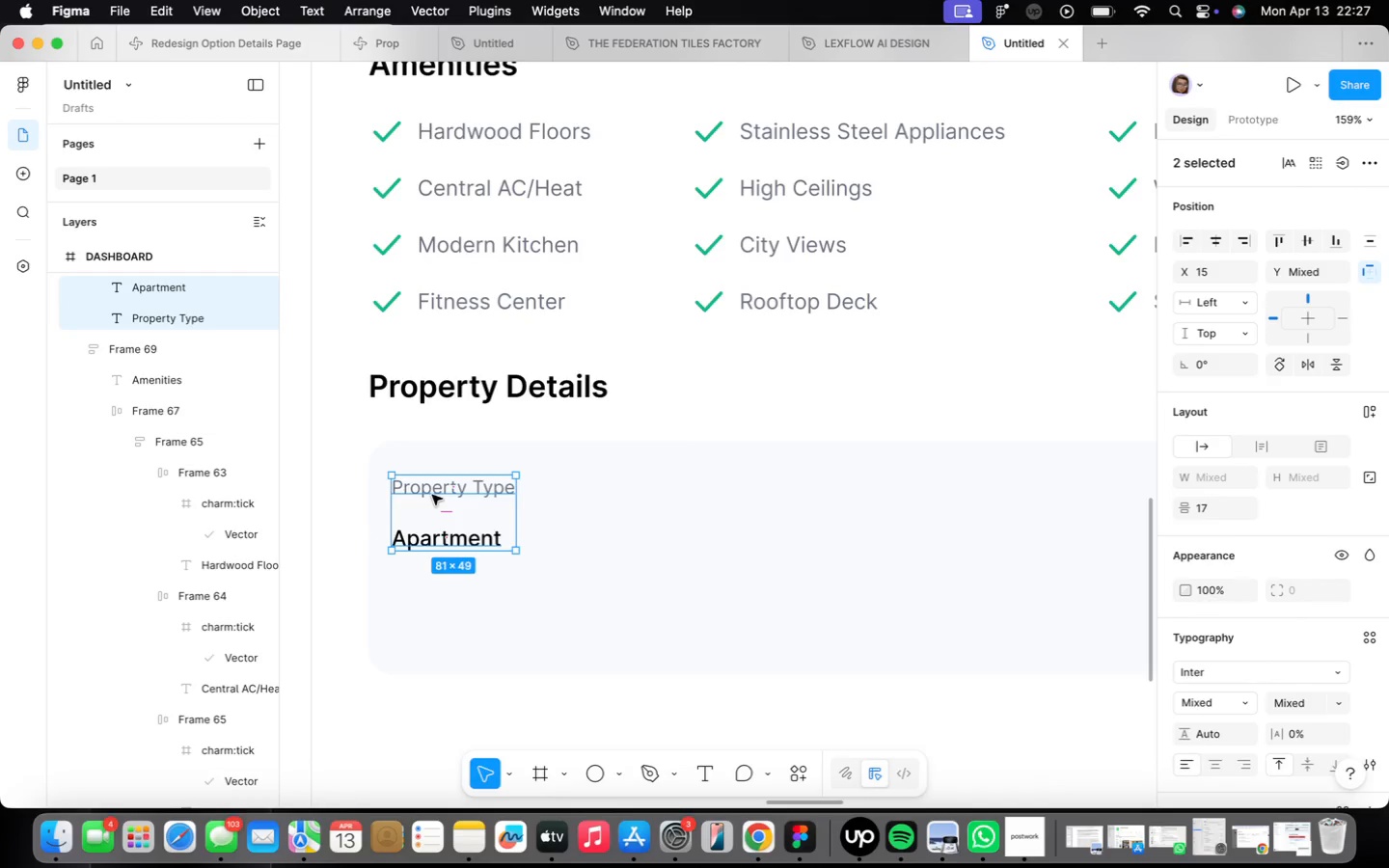 
key(Shift+ShiftLeft)
 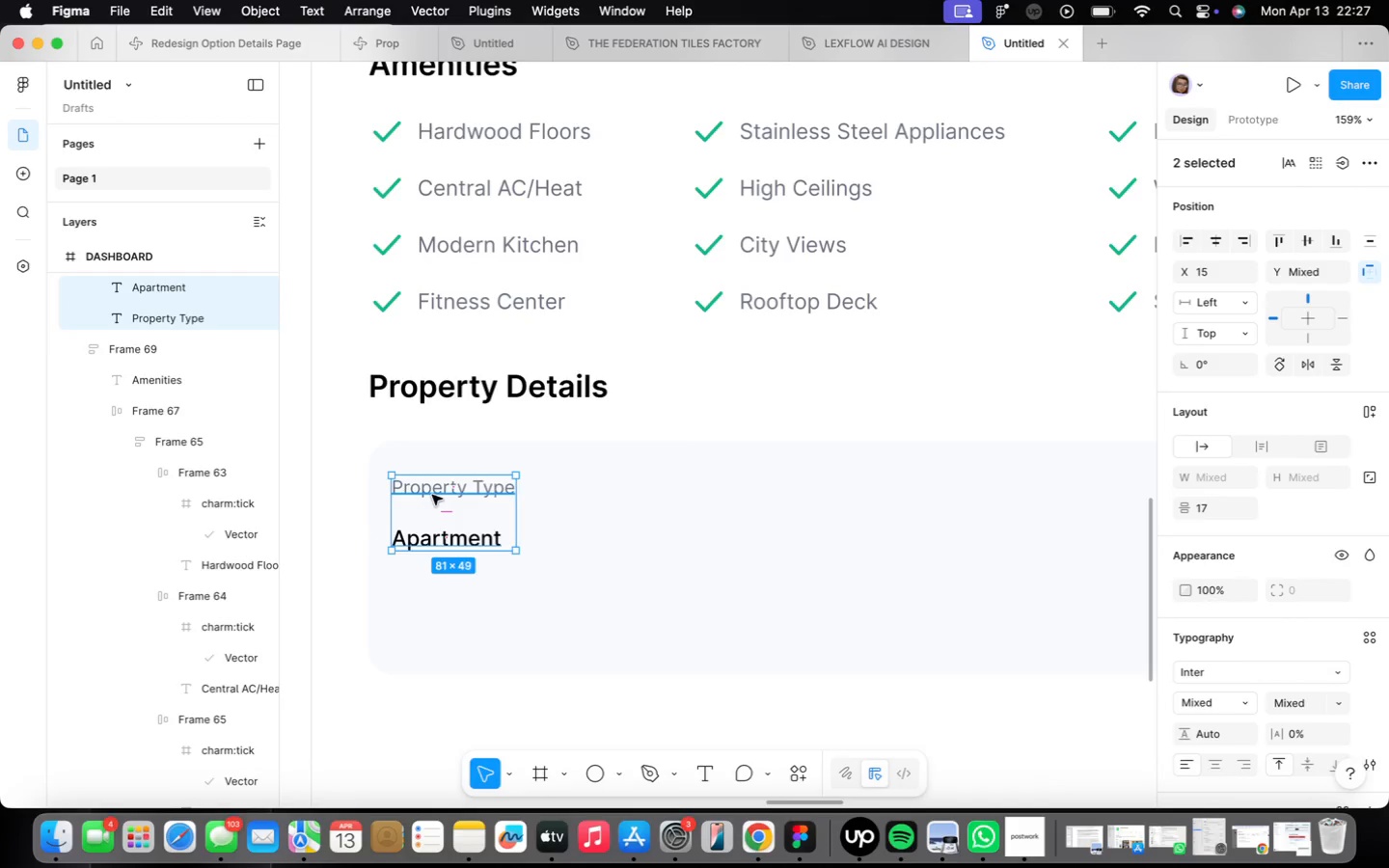 
key(Shift+A)
 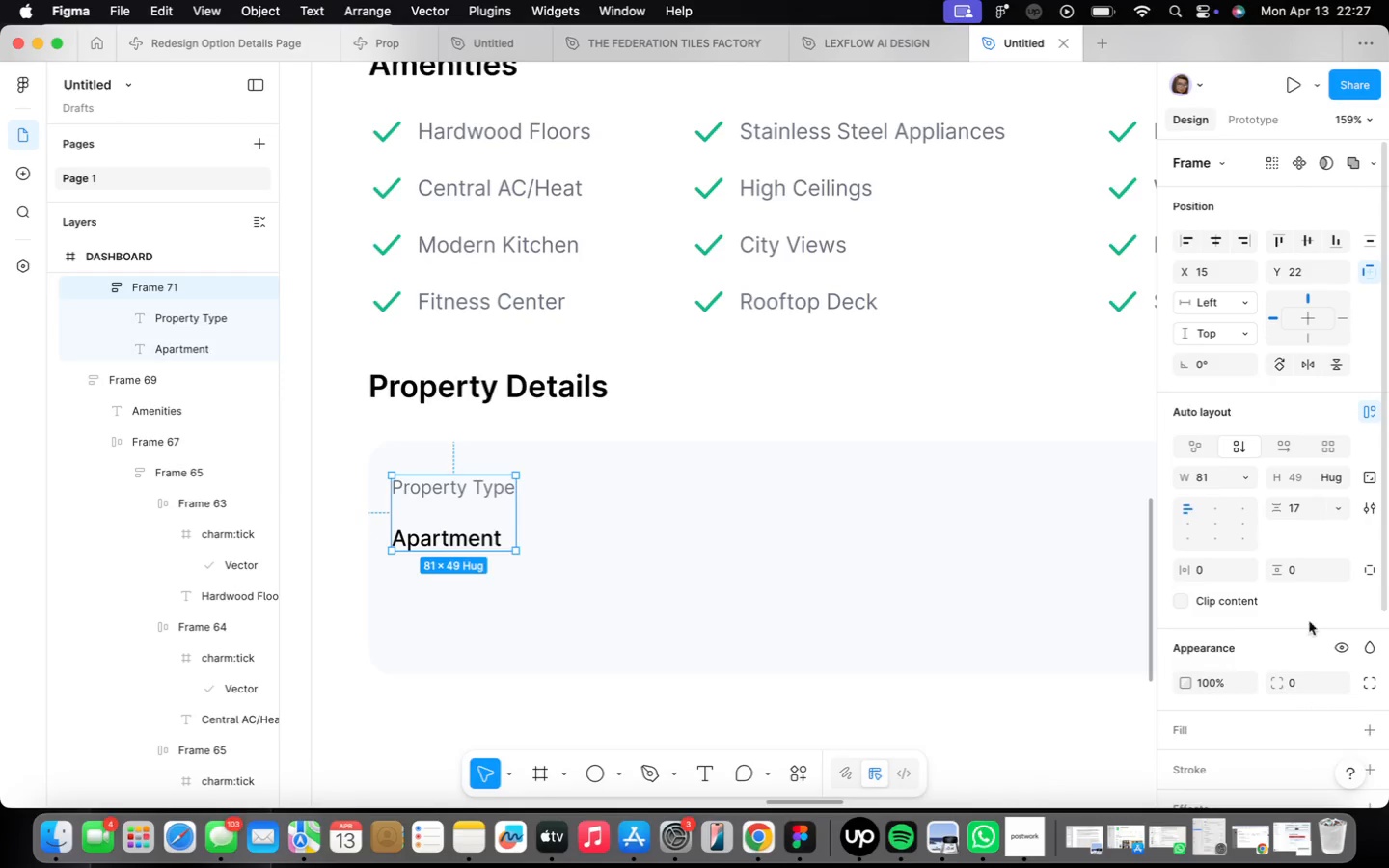 
left_click([1302, 513])
 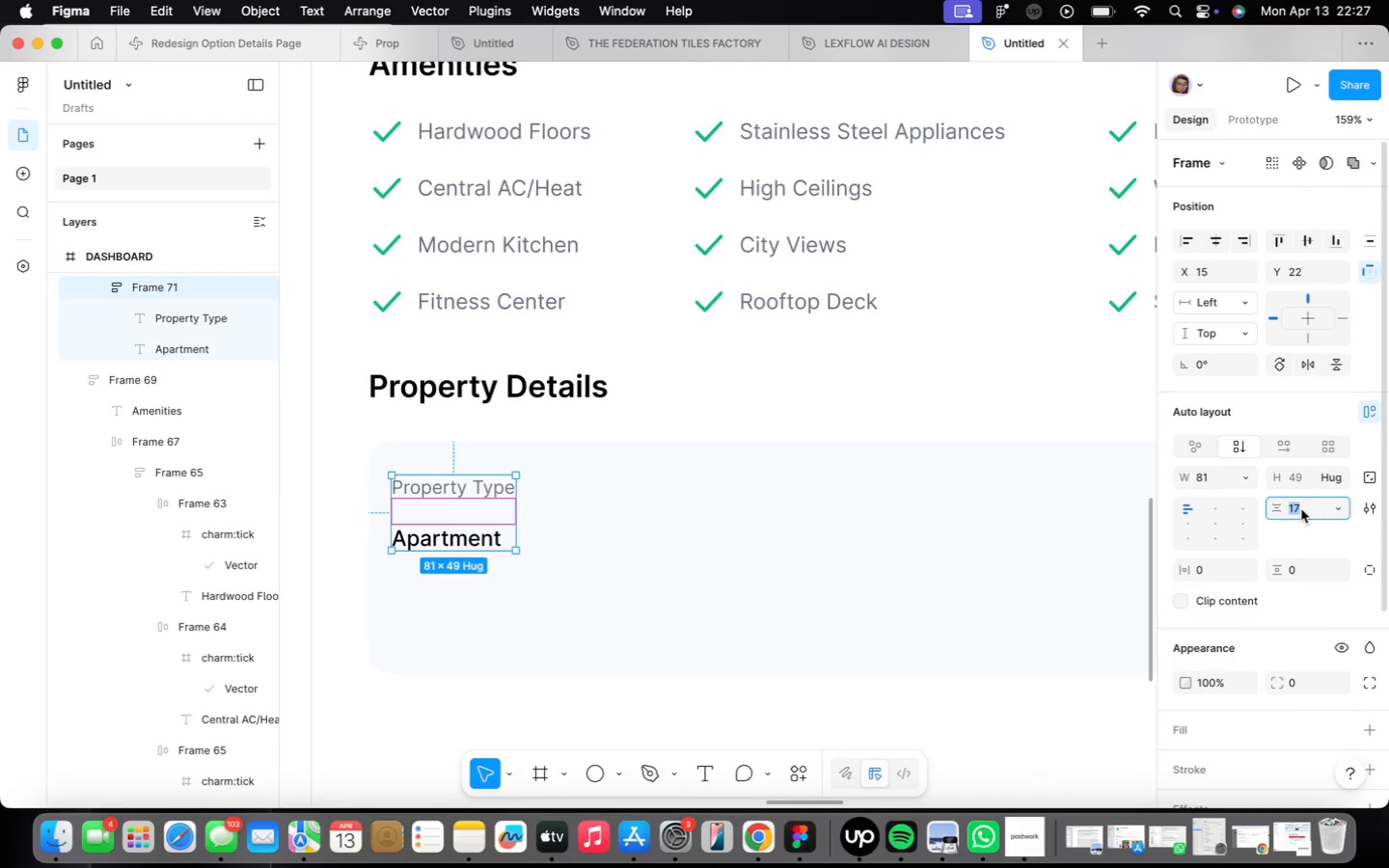 
key(8)
 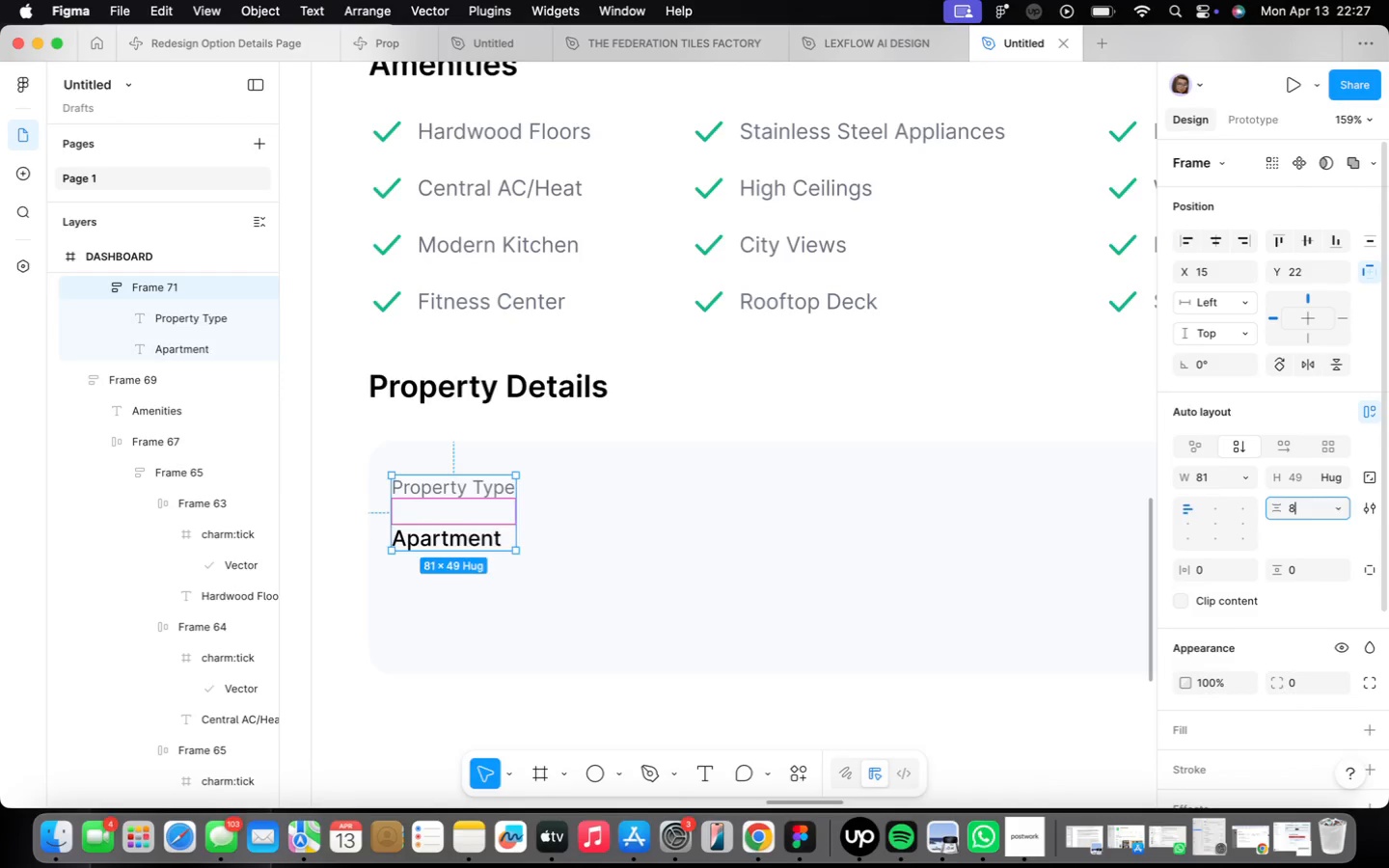 
key(Enter)
 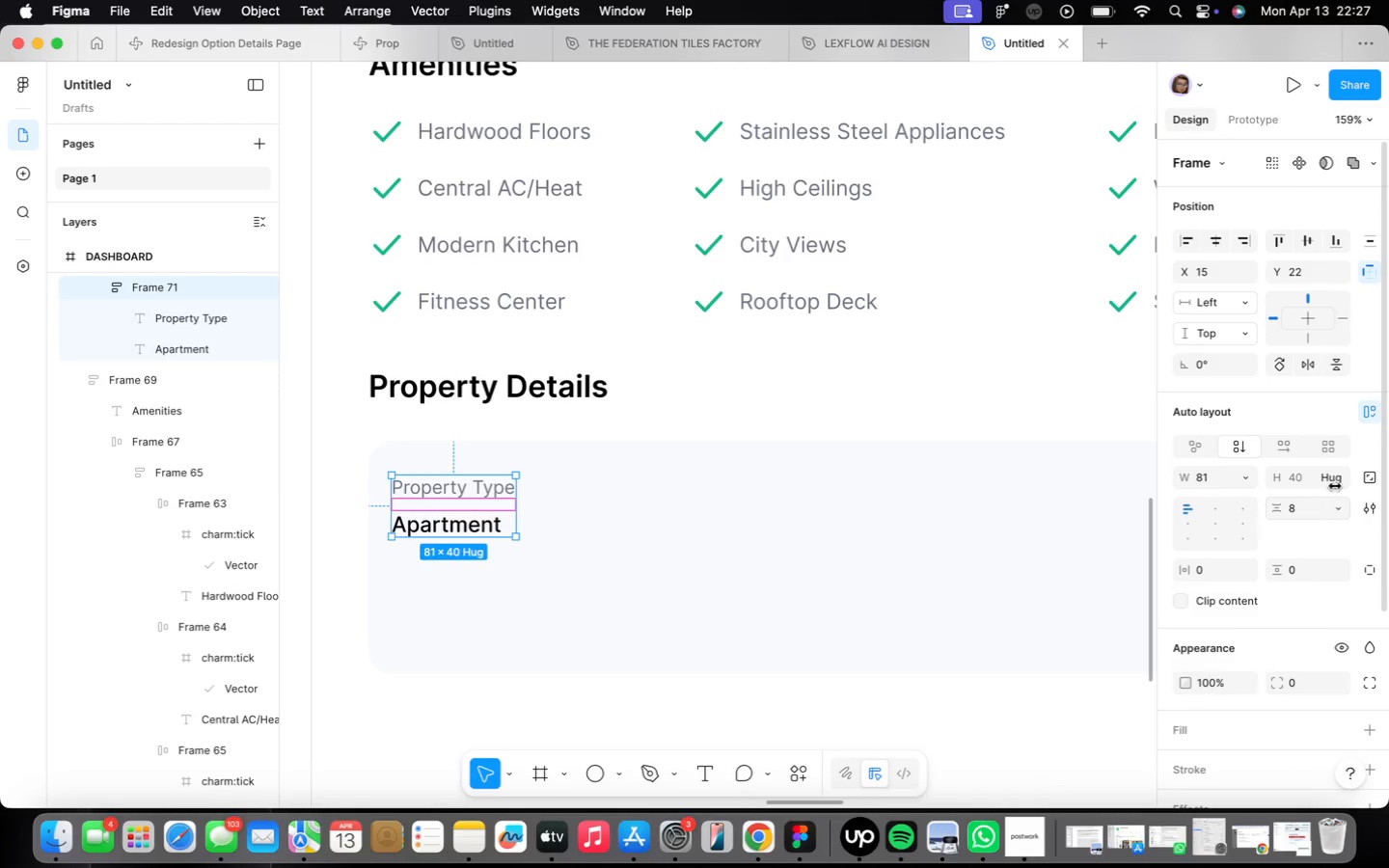 
left_click_drag(start_coordinate=[1342, 480], to_coordinate=[1238, 541])
 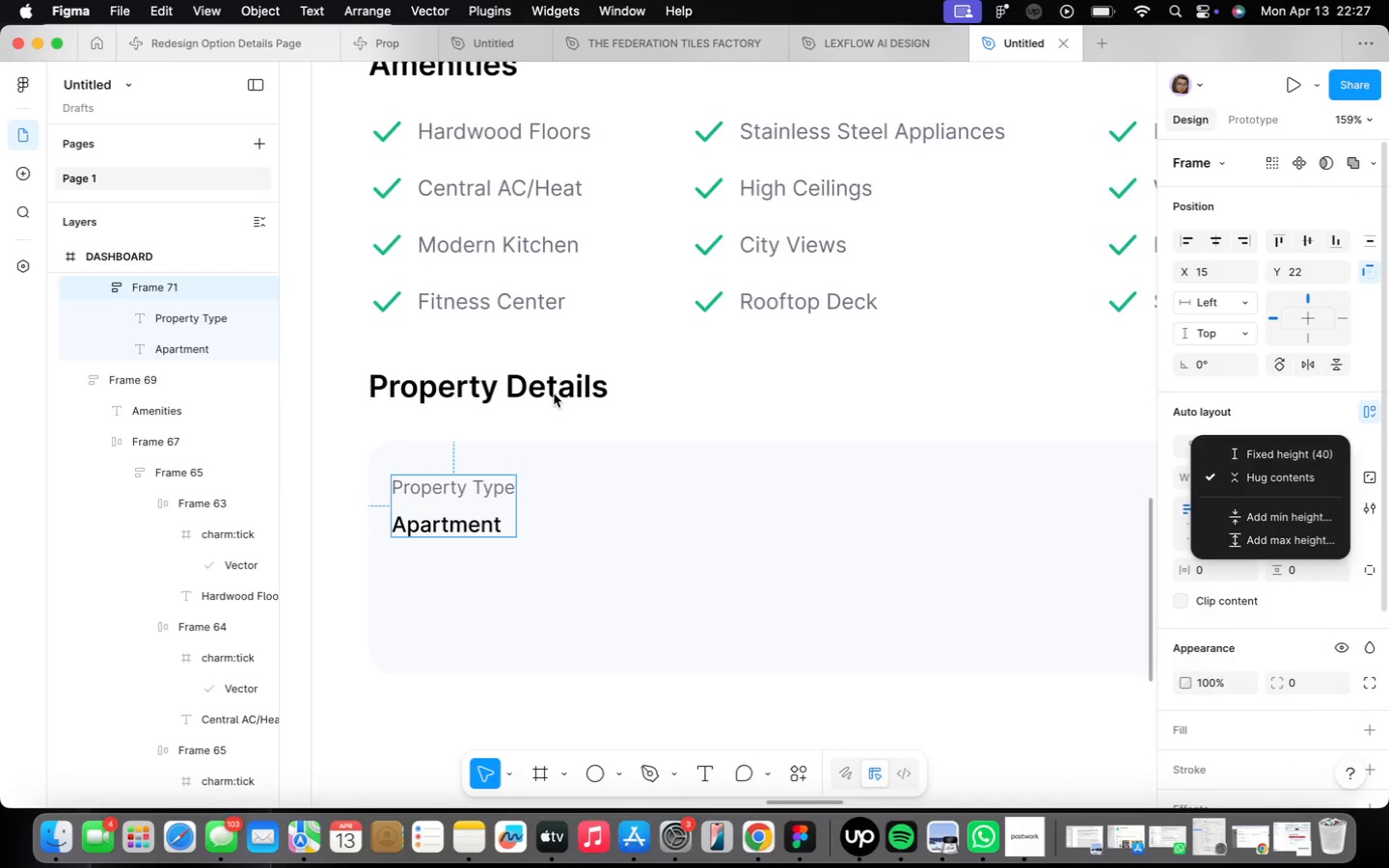 
double_click([554, 382])
 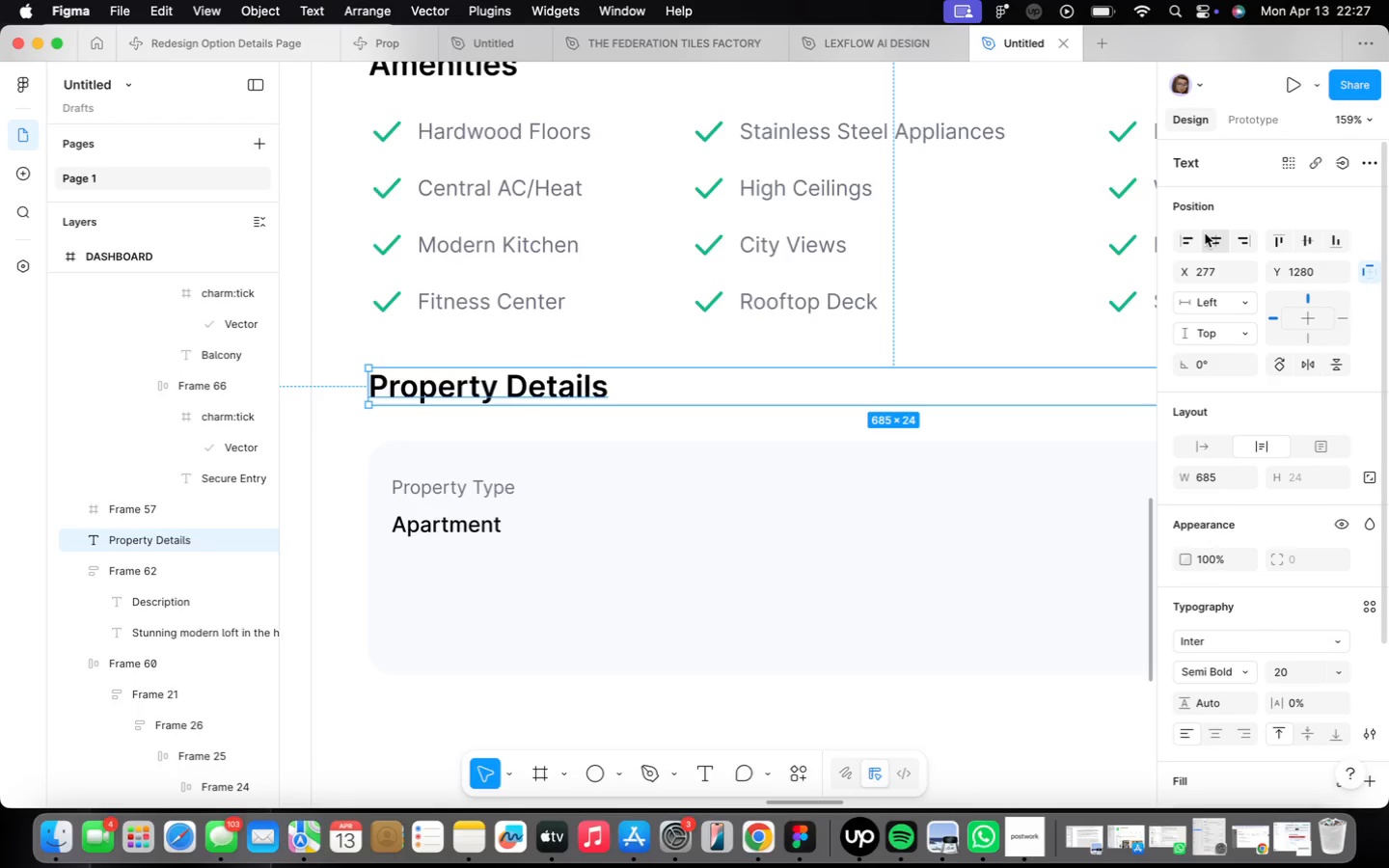 
left_click([685, 581])
 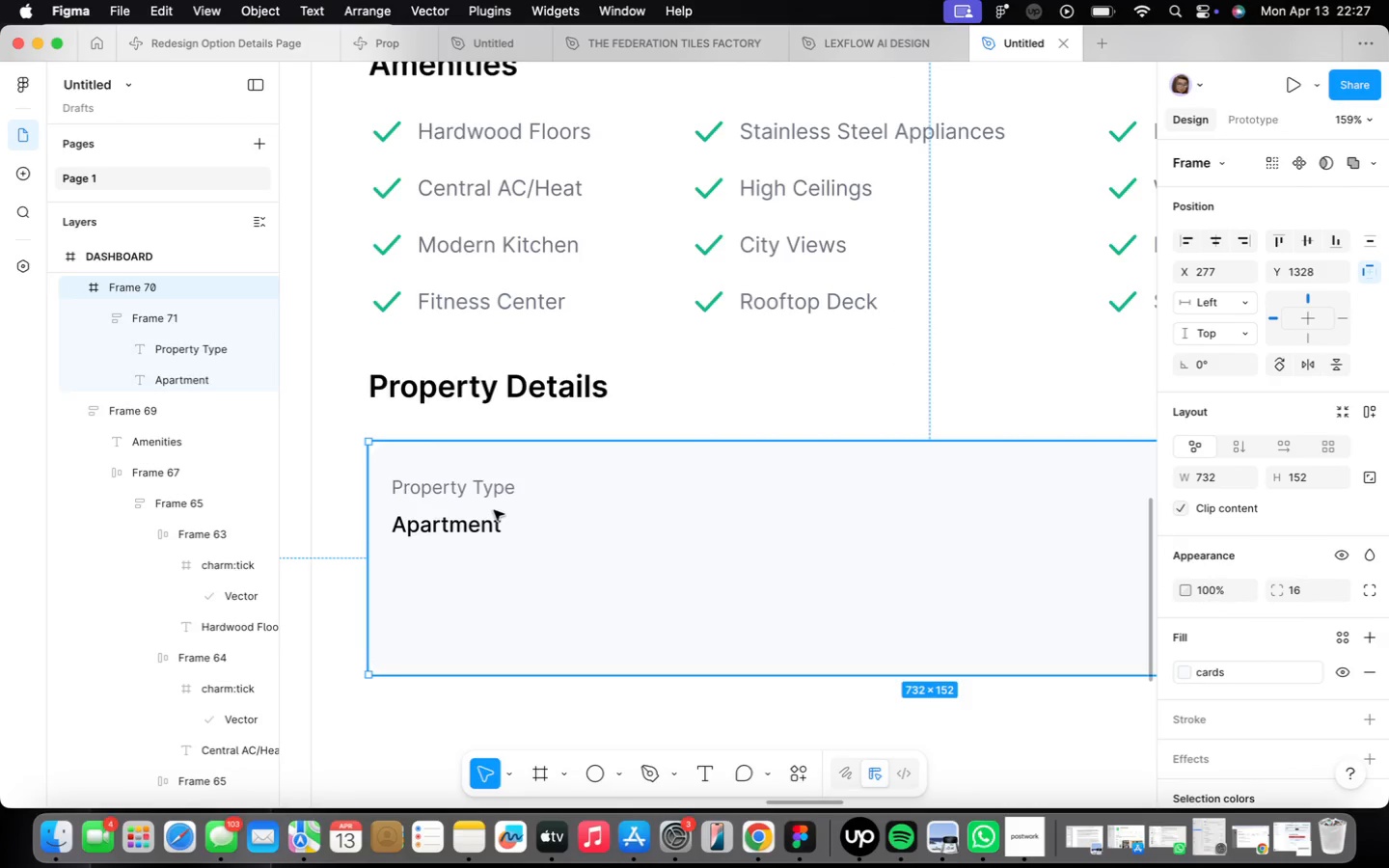 
double_click([494, 510])
 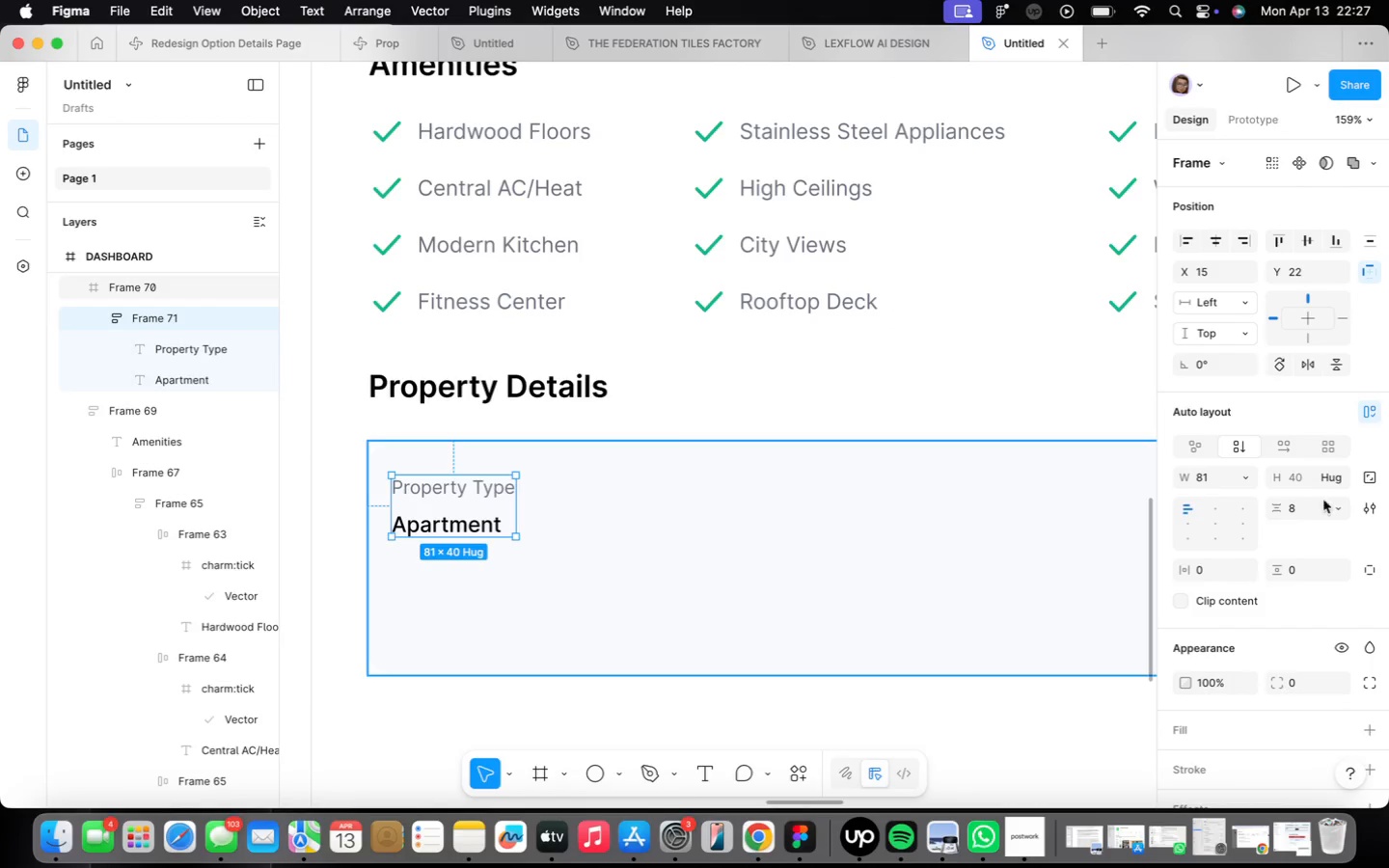 
wait(6.17)
 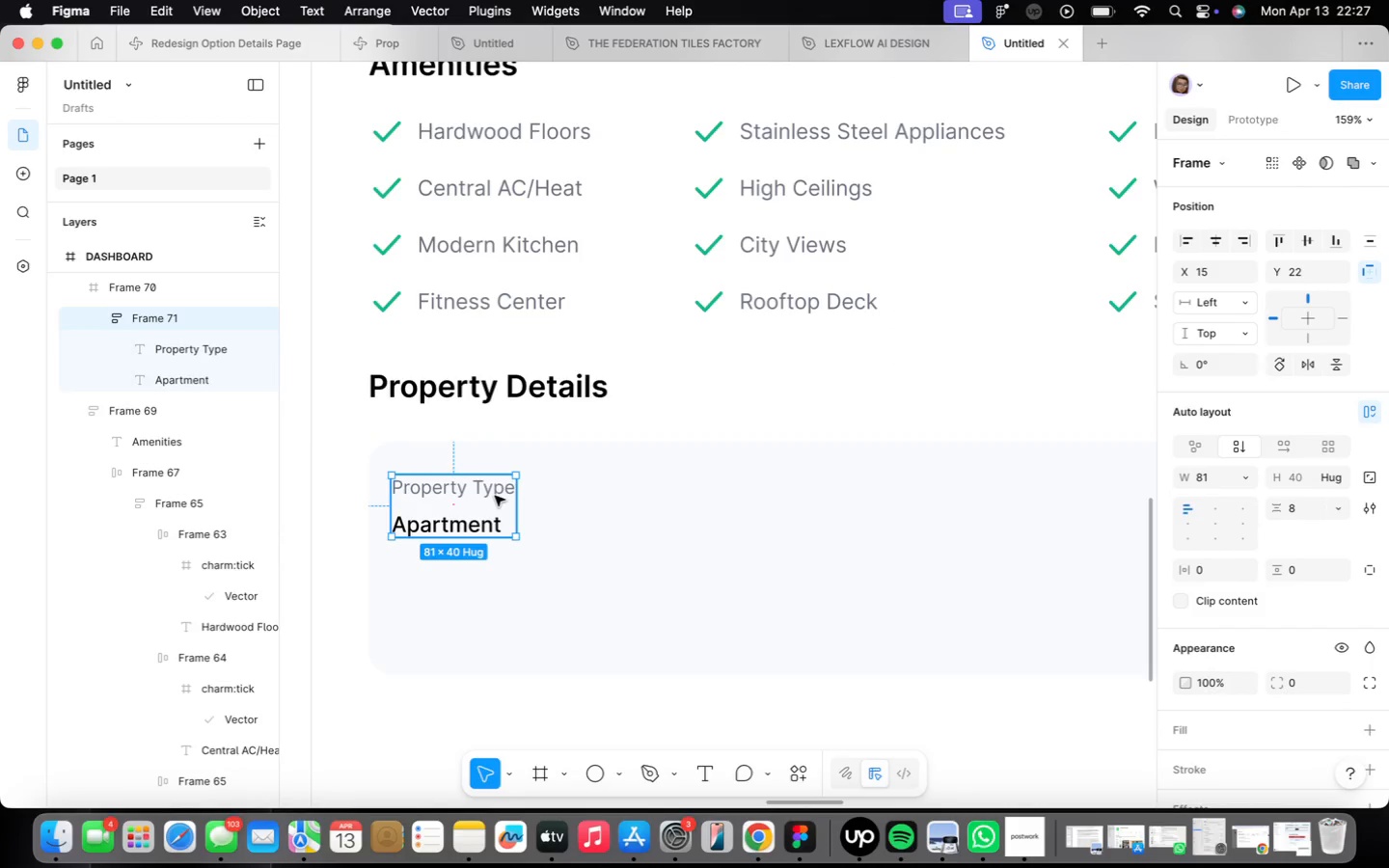 
key(4)
 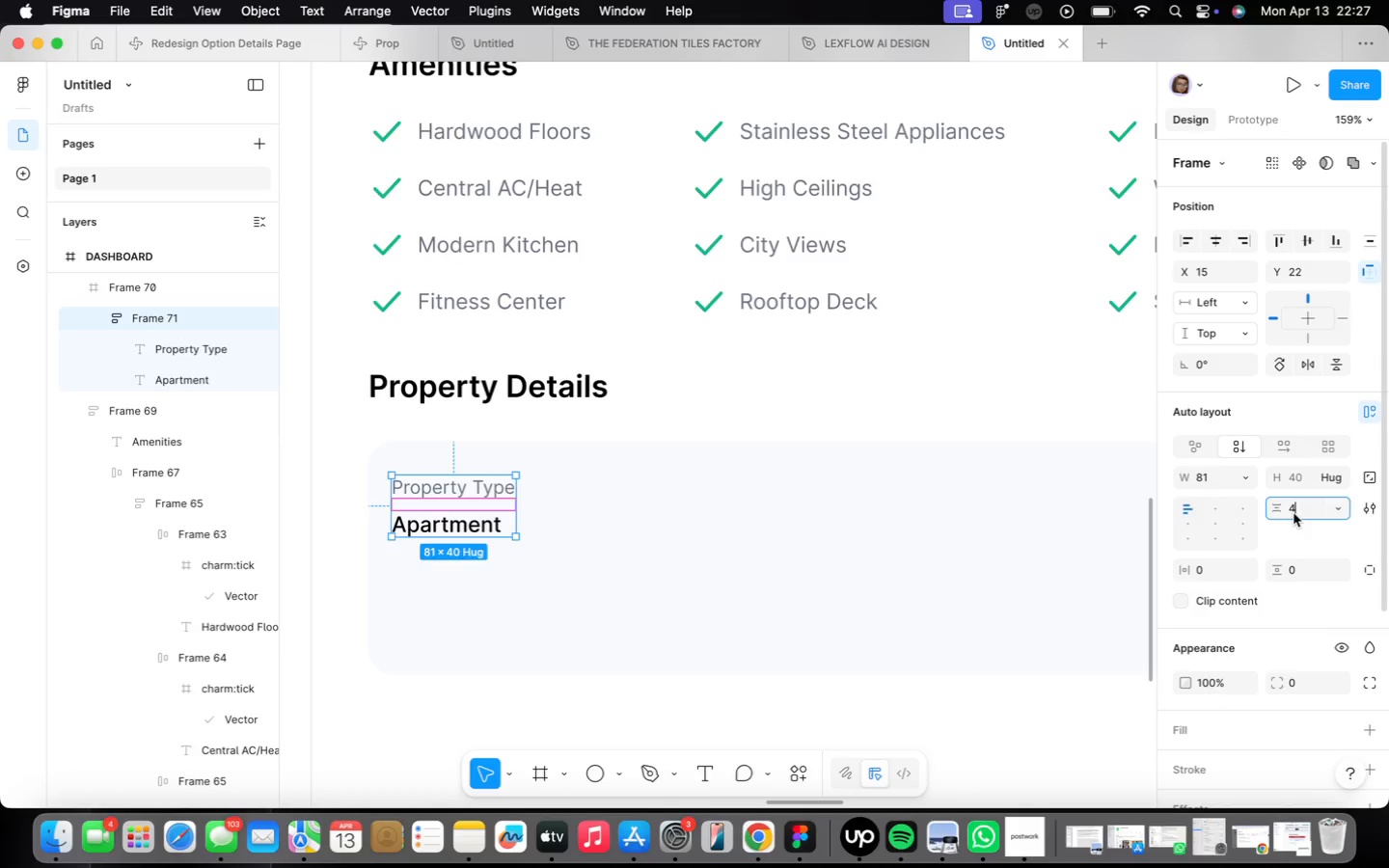 
key(Enter)
 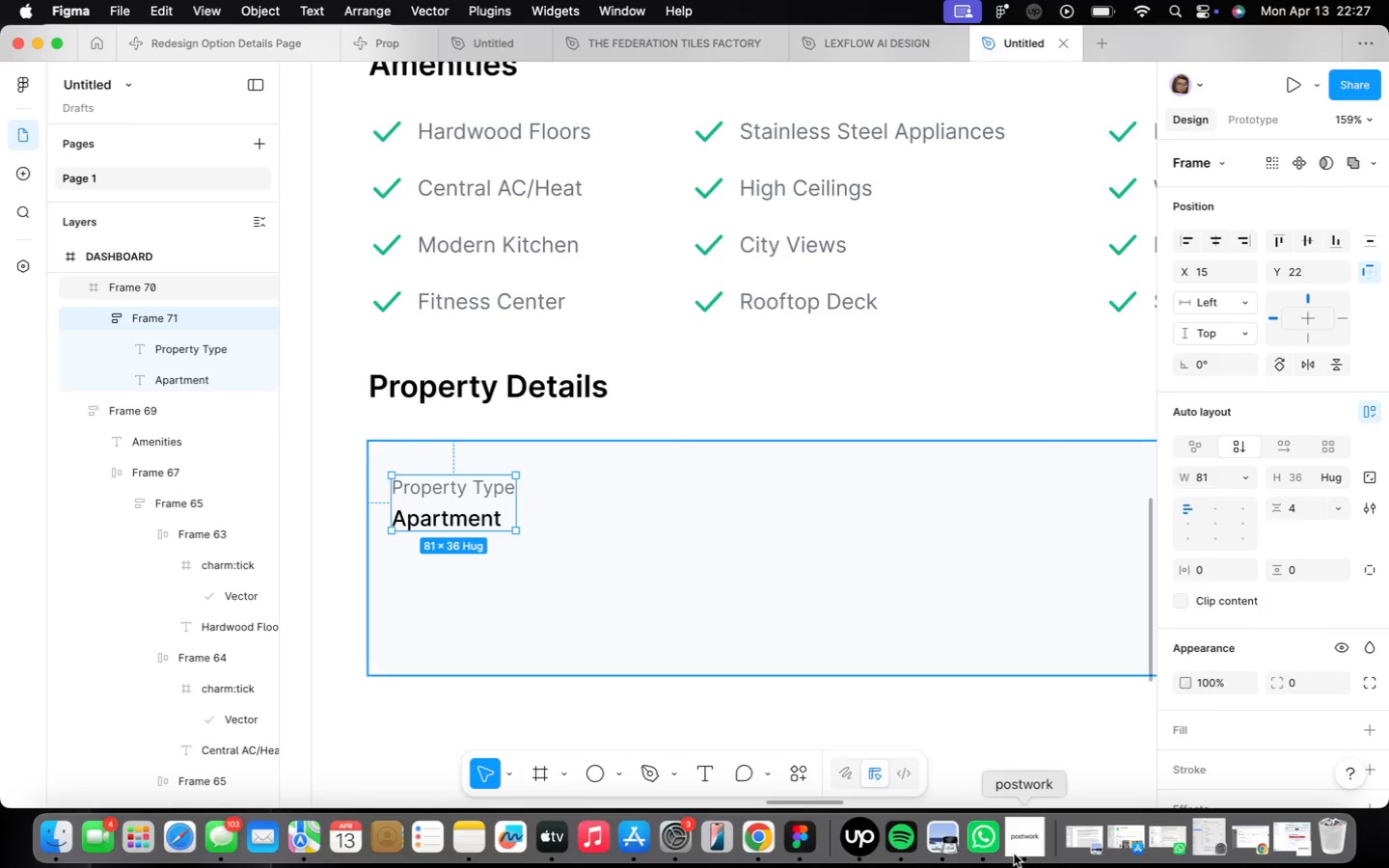 
left_click([1017, 835])